 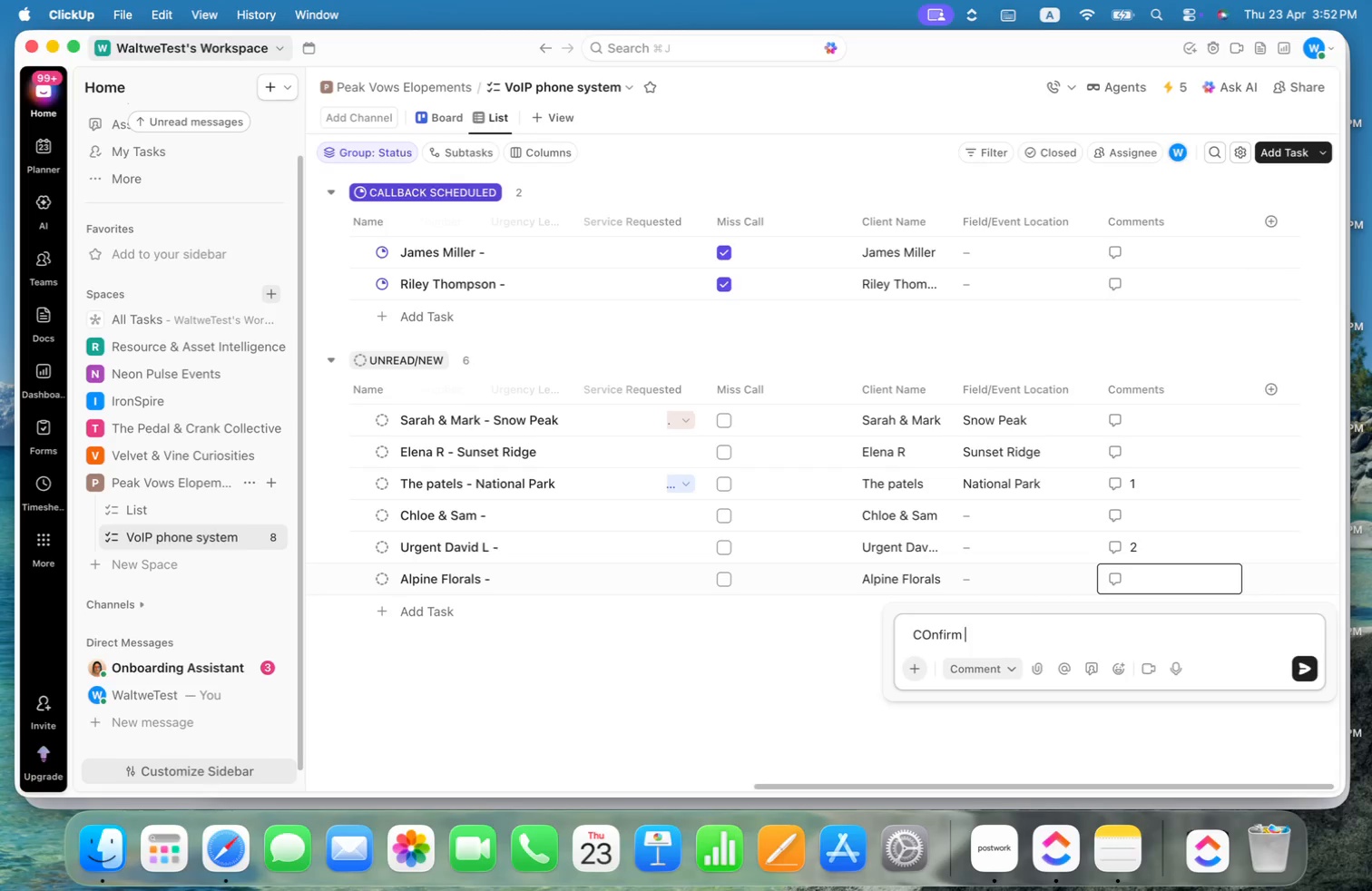 
key(Meta+Shift+ArrowLeft)
 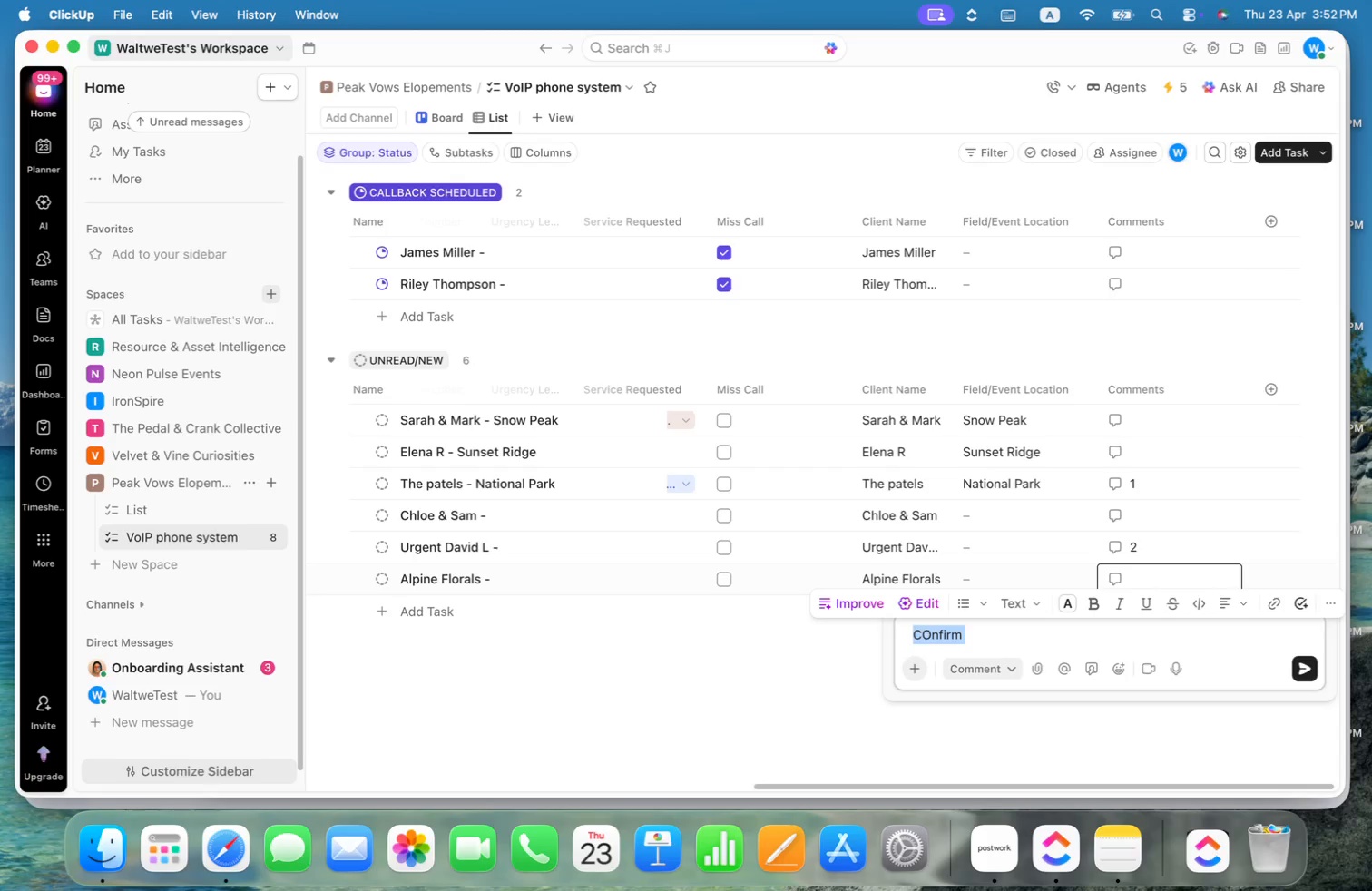 
type(Confirm Delivery l)
key(Backspace)
type(logistics for the trailhead at 6am on saturday.)
 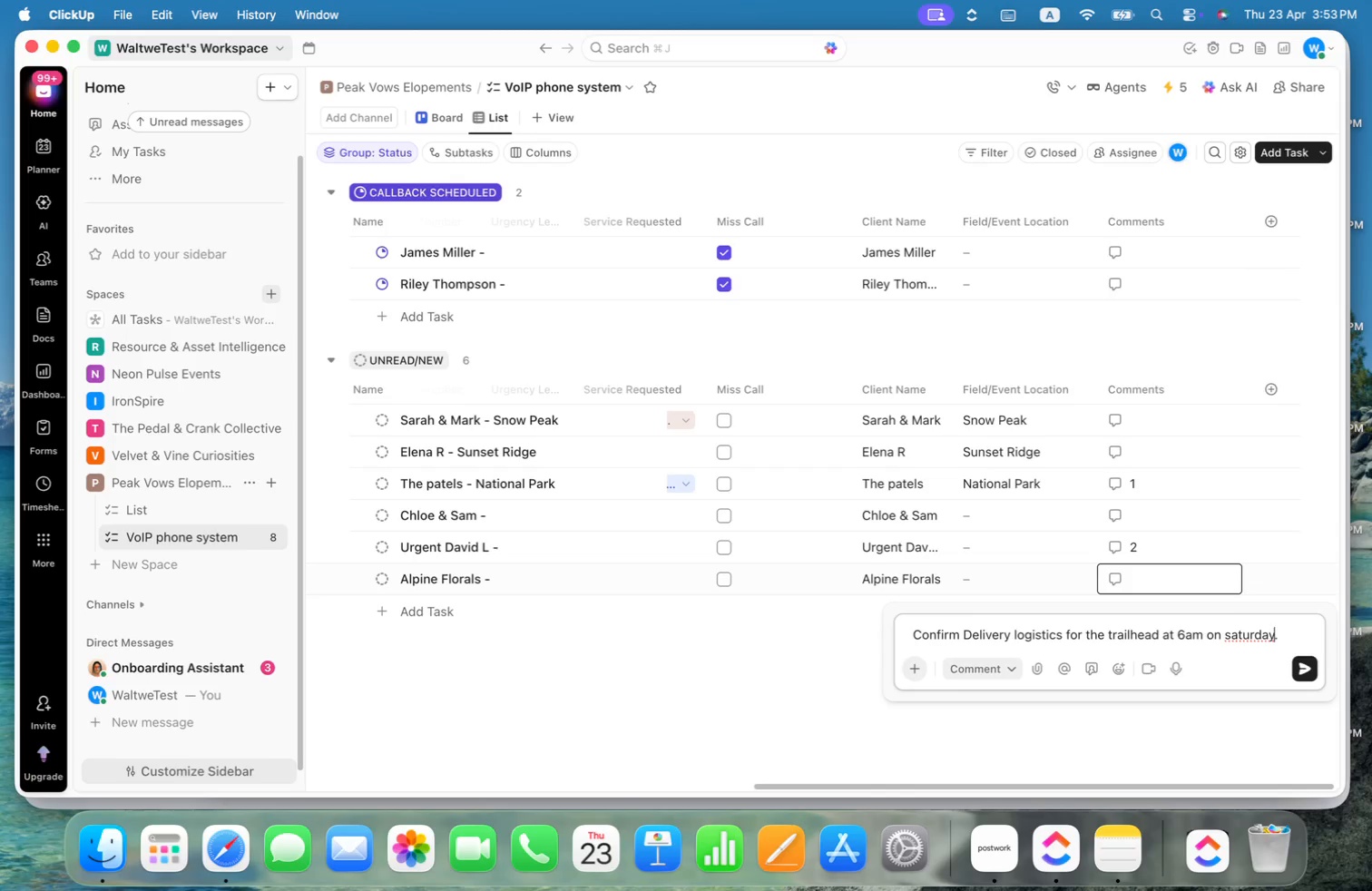 
key(Alt+ArrowLeft)
 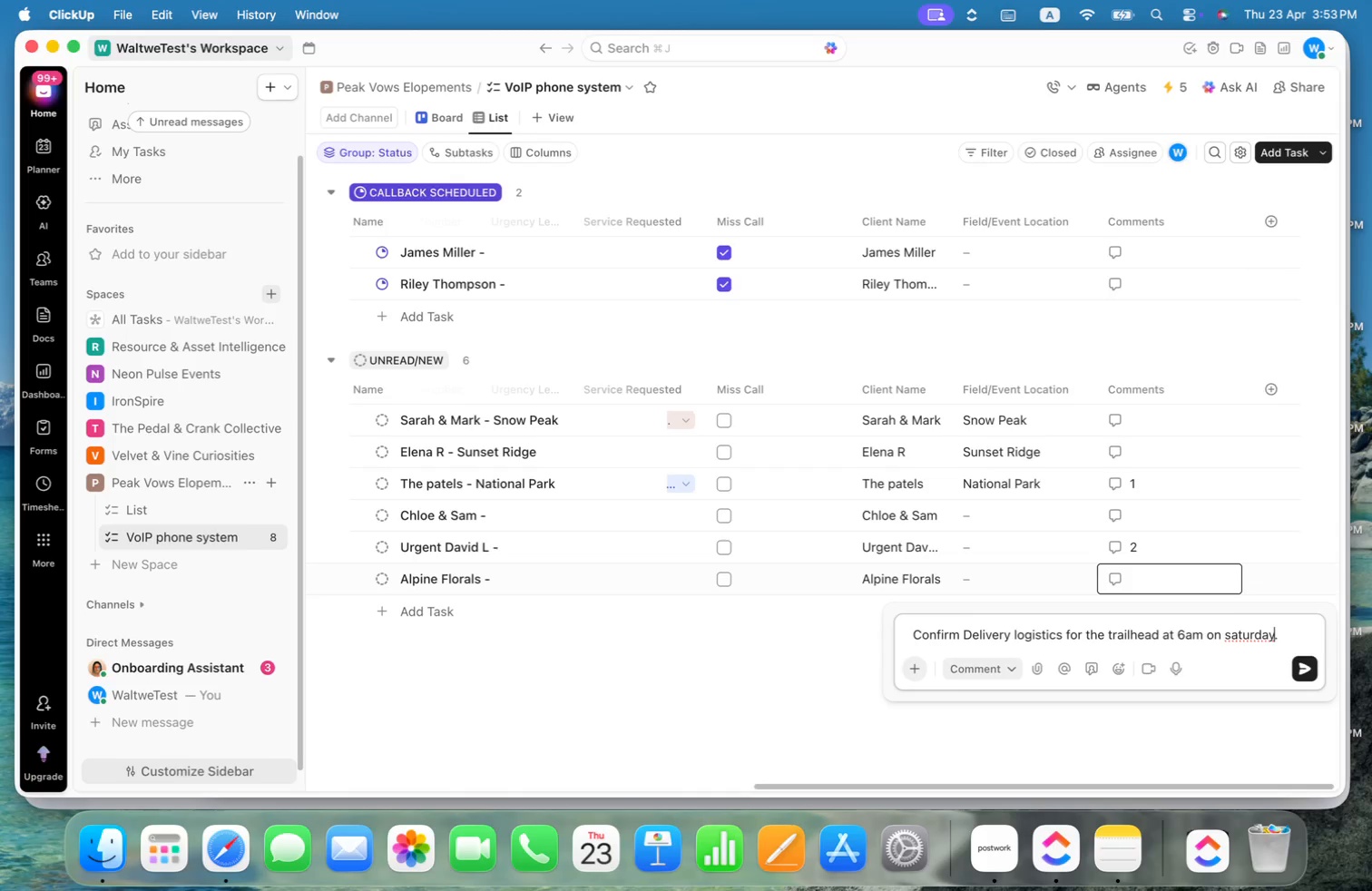 
key(Alt+OptionLeft)
 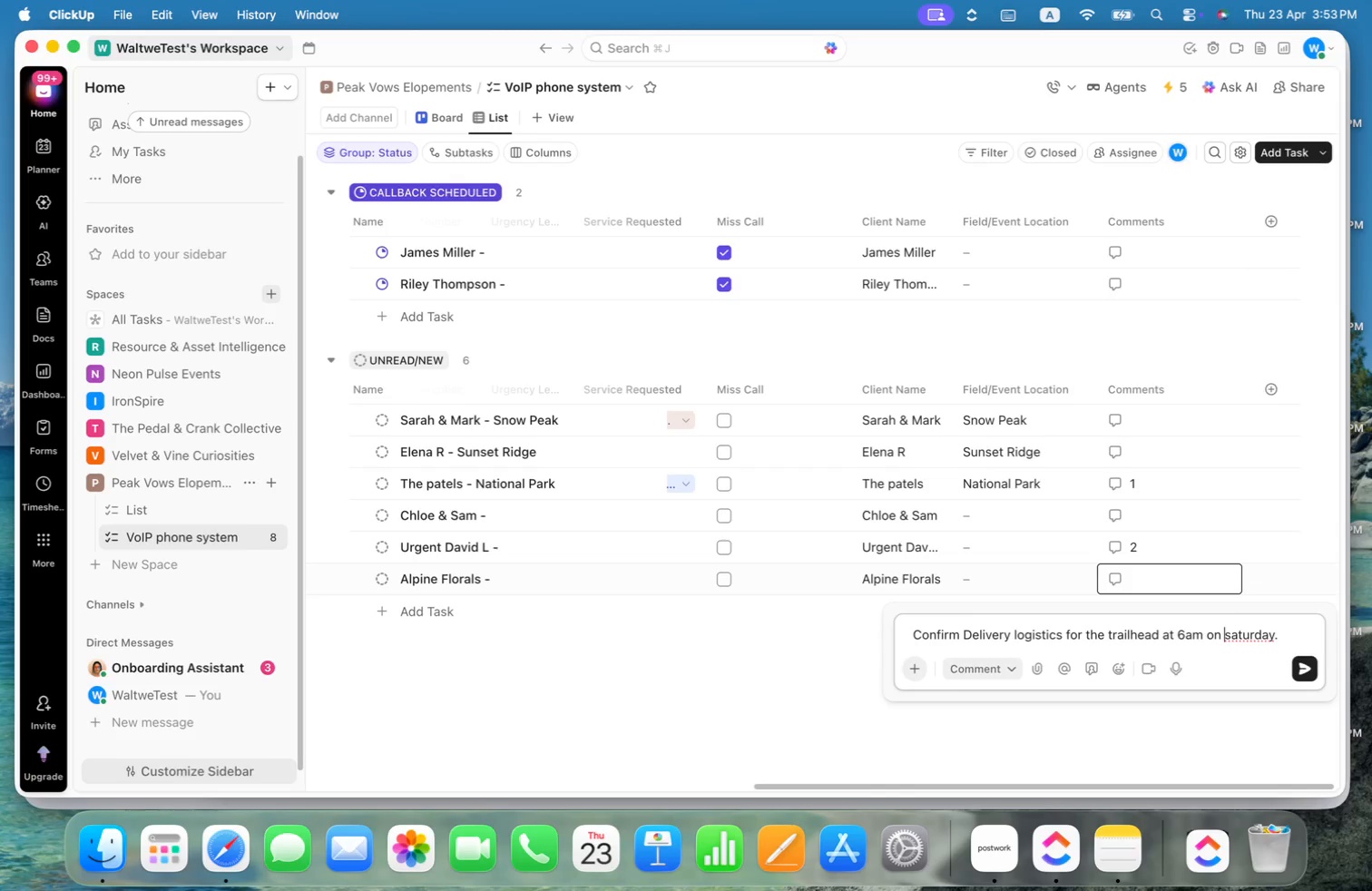 
key(Alt+ArrowLeft)
 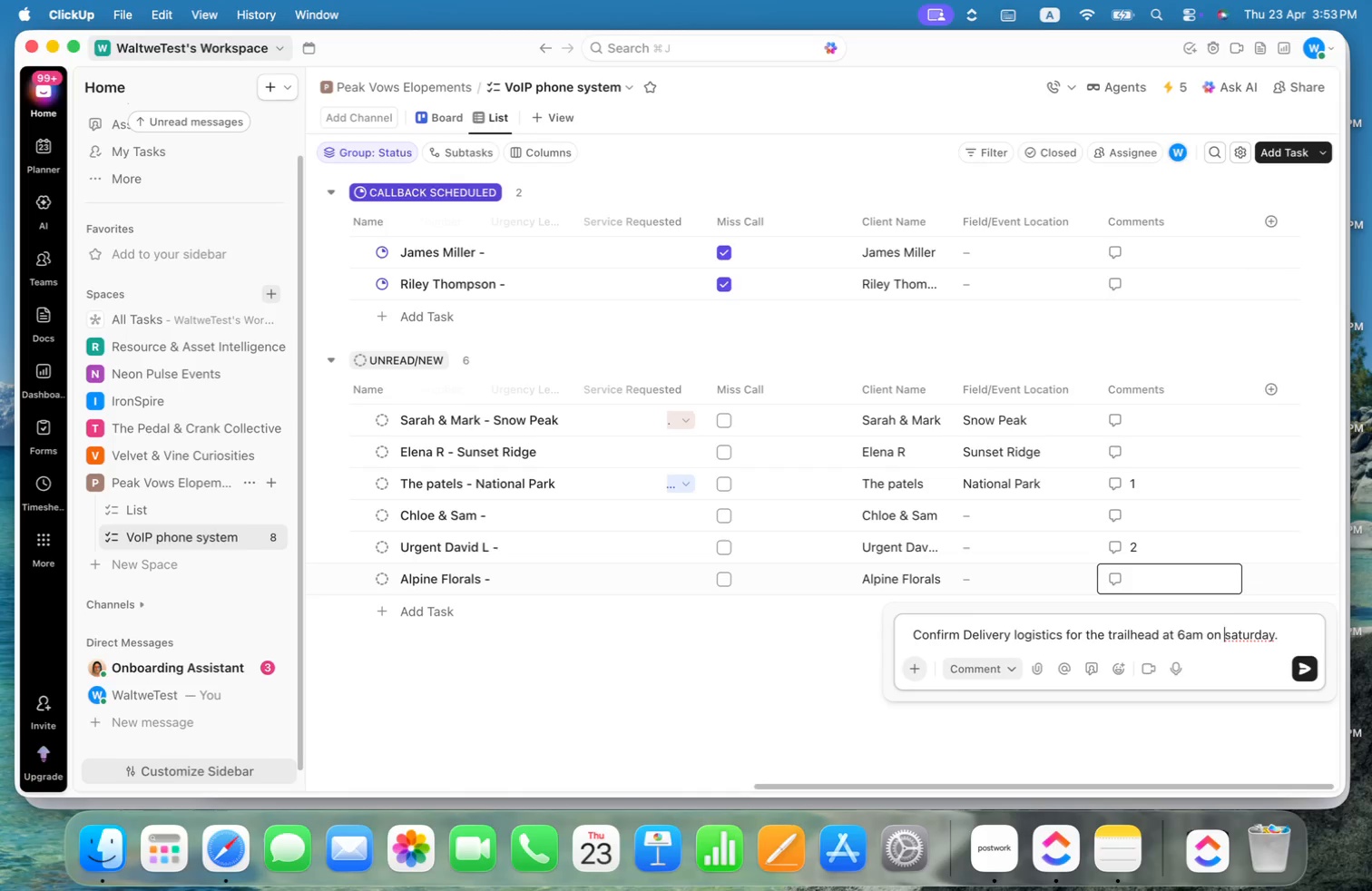 
key(ArrowRight)
 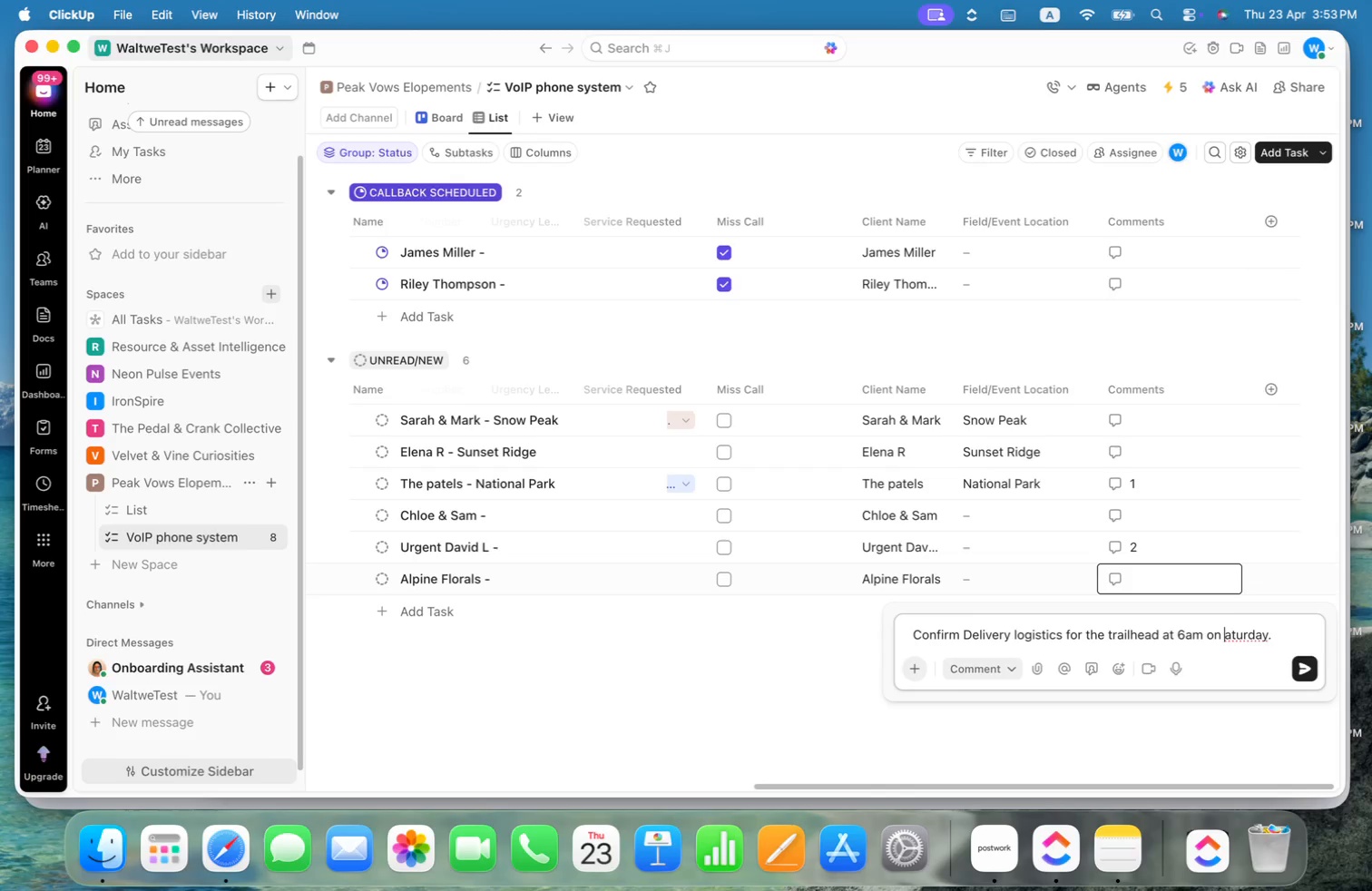 
key(Backspace)
 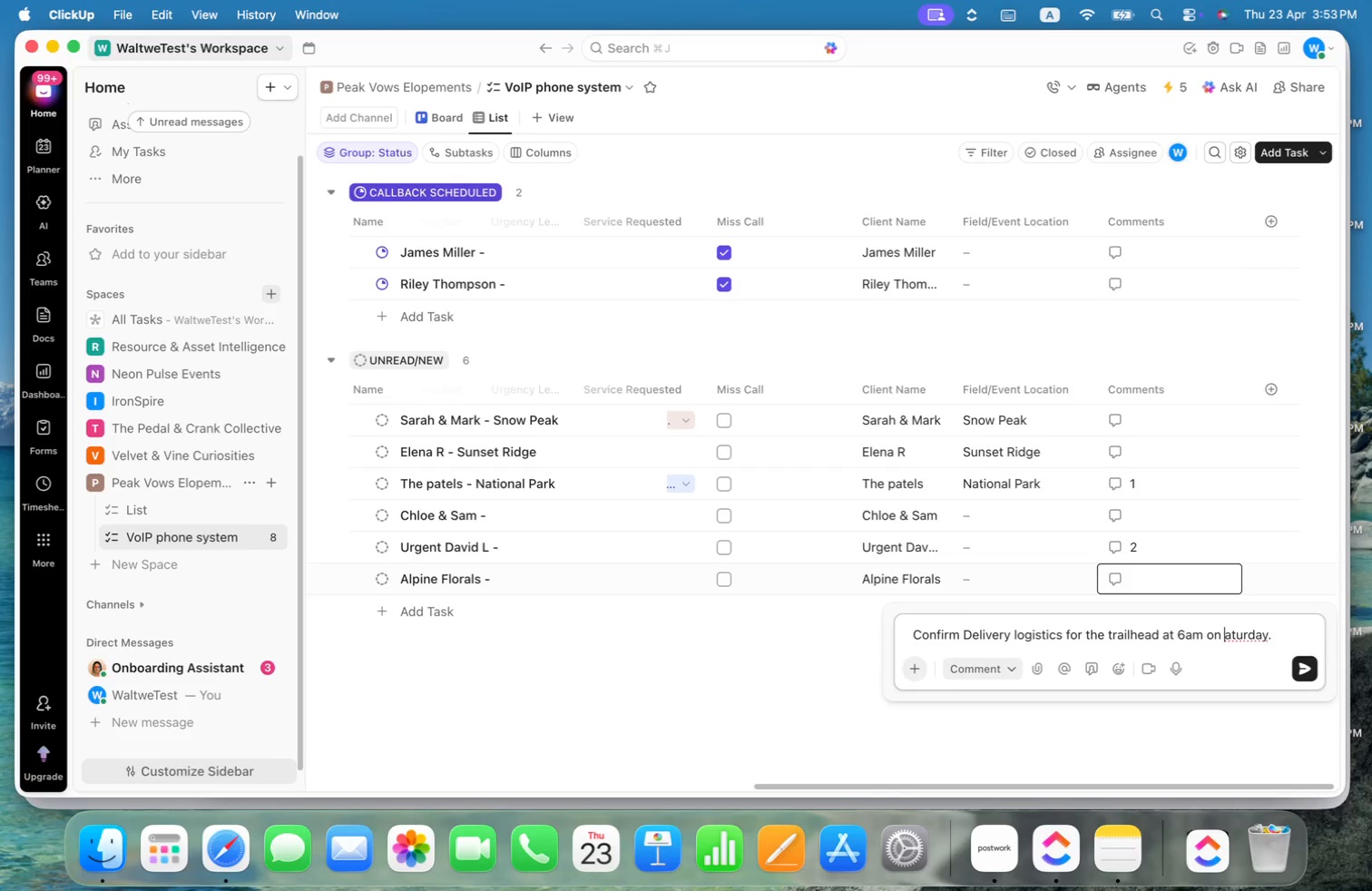 
key(Shift+S)
 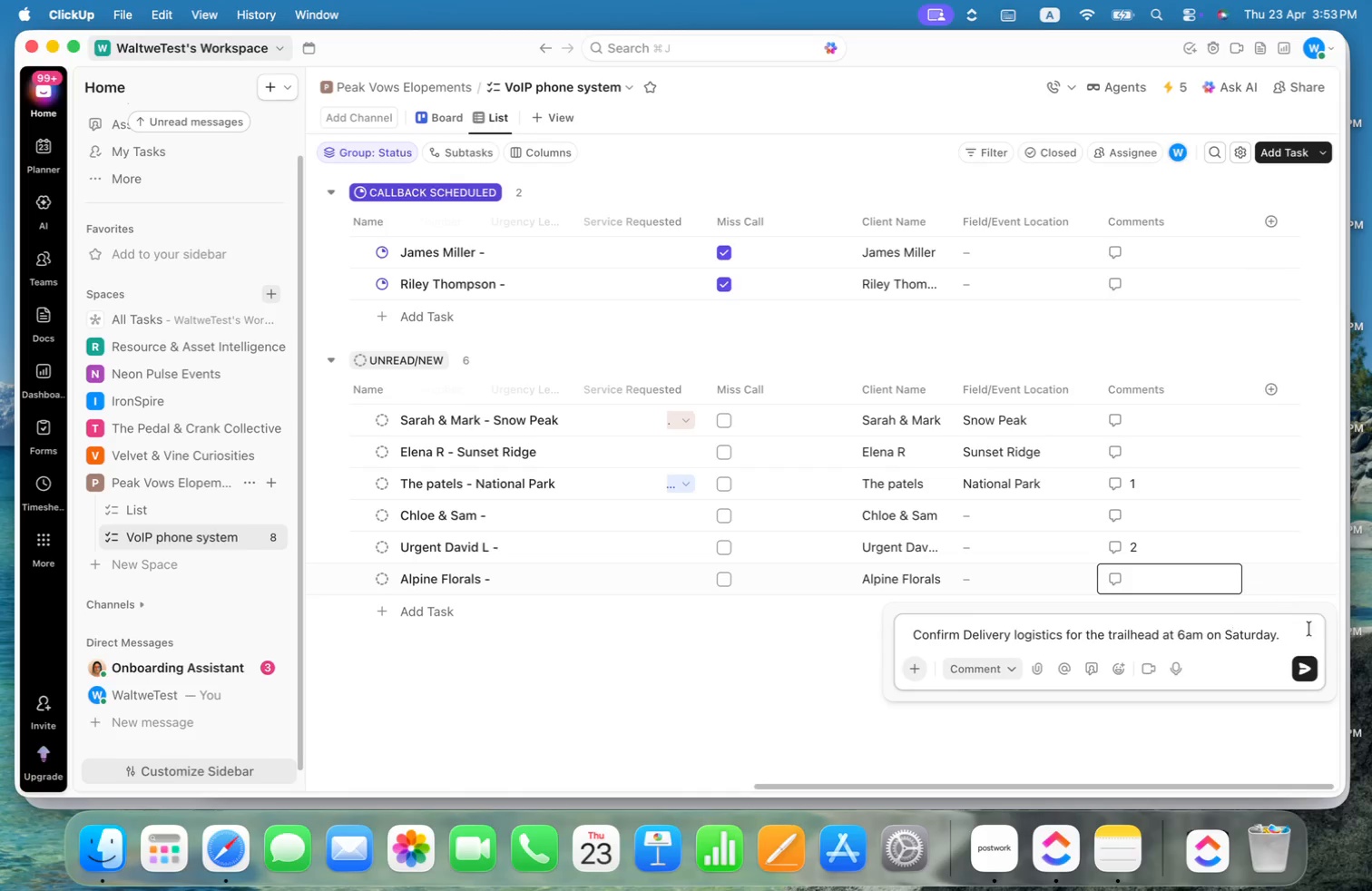 
mouse_move([1279, 671])
 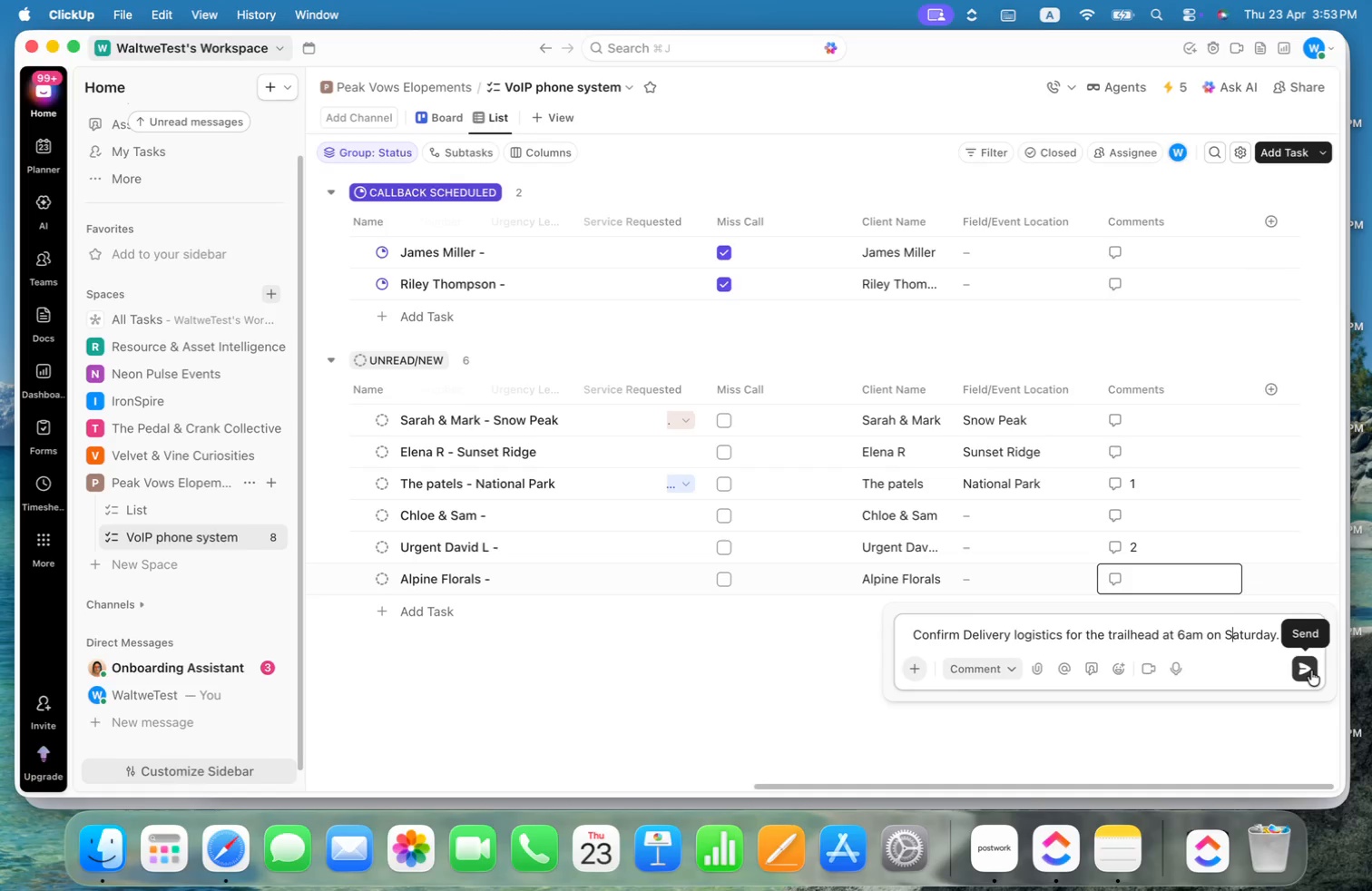 
left_click([1311, 671])
 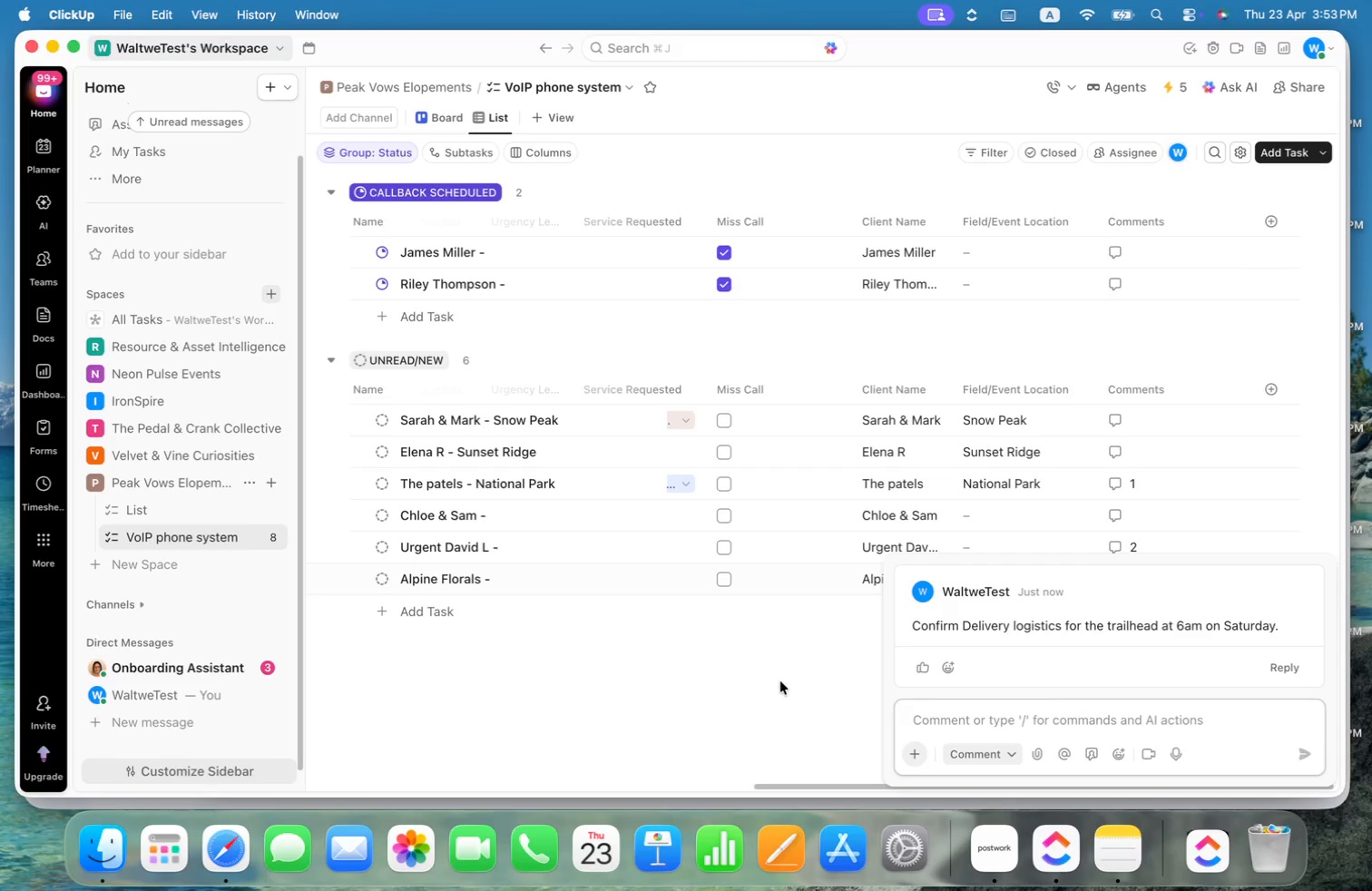 
left_click([780, 681])
 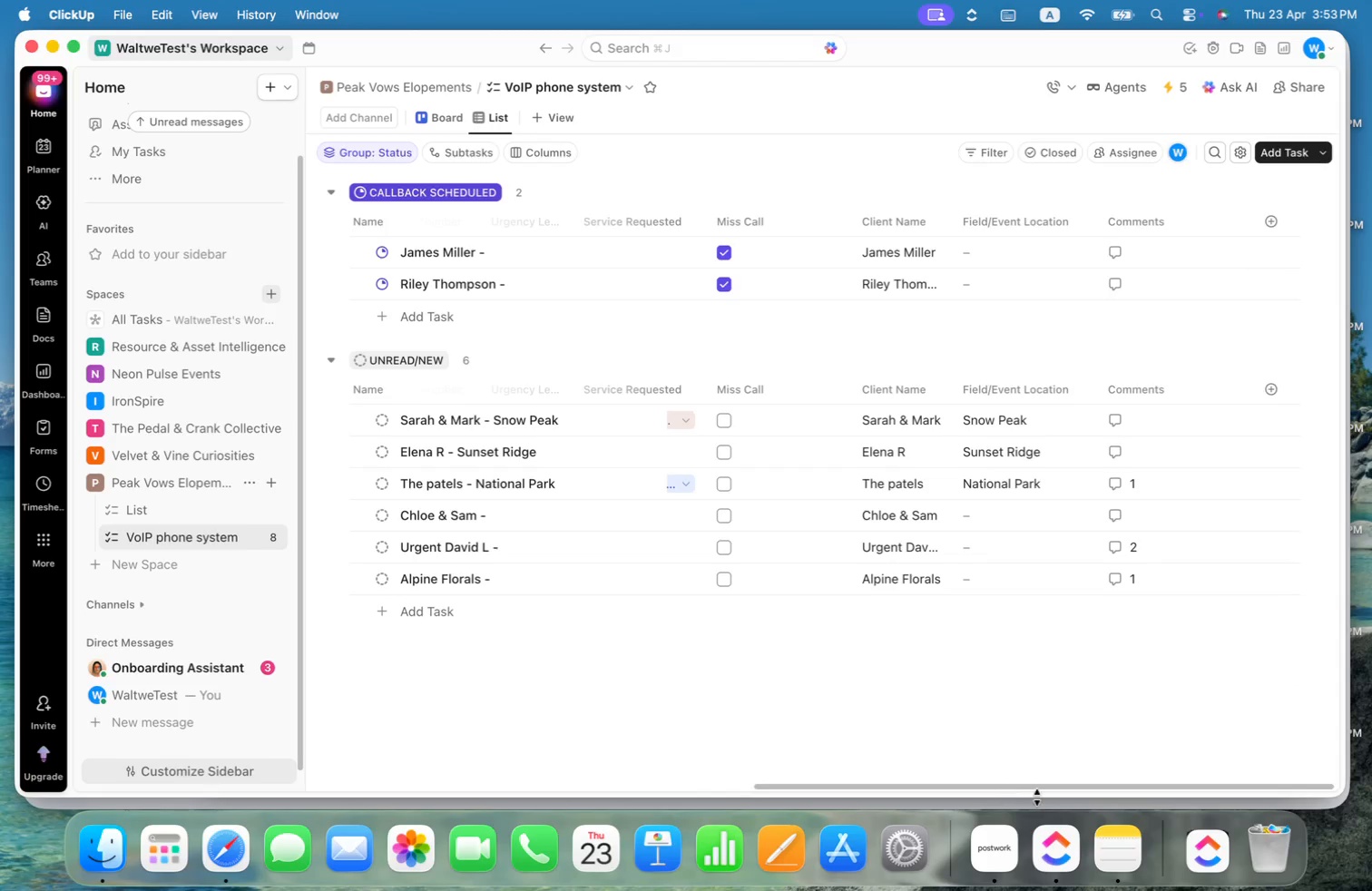 
left_click_drag(start_coordinate=[1030, 787], to_coordinate=[653, 784])
 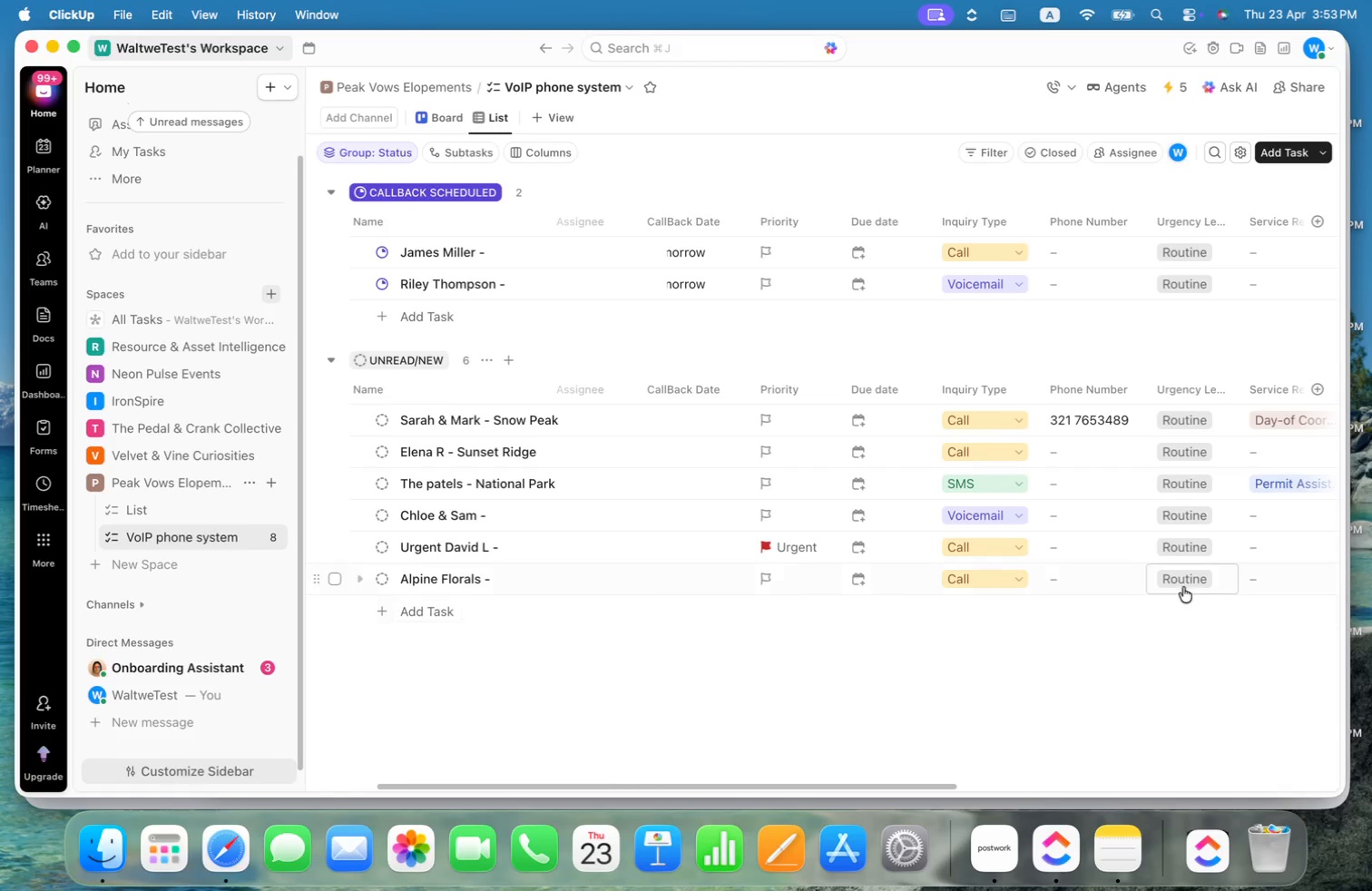 
left_click([1181, 582])
 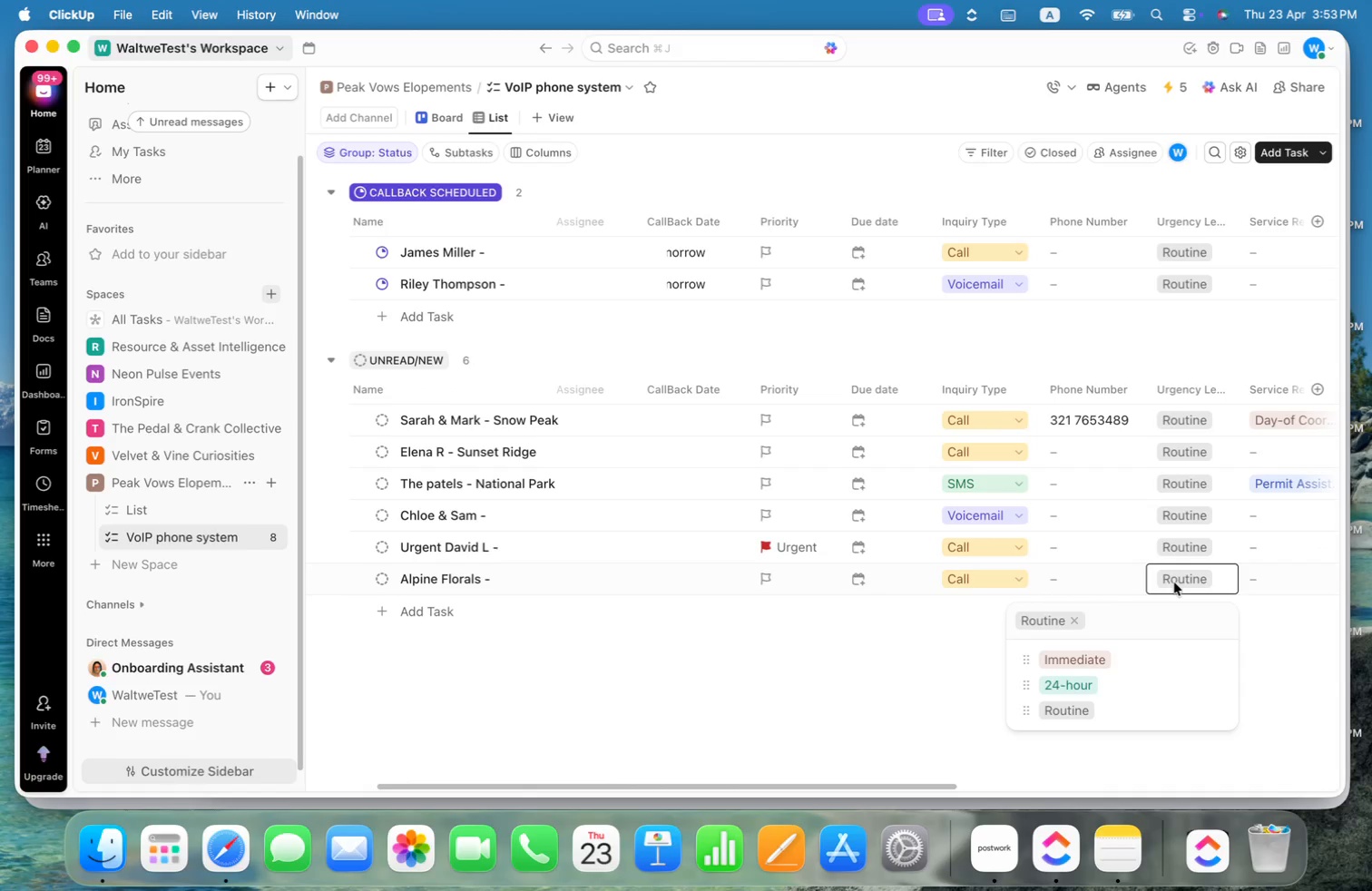 
left_click([888, 676])
 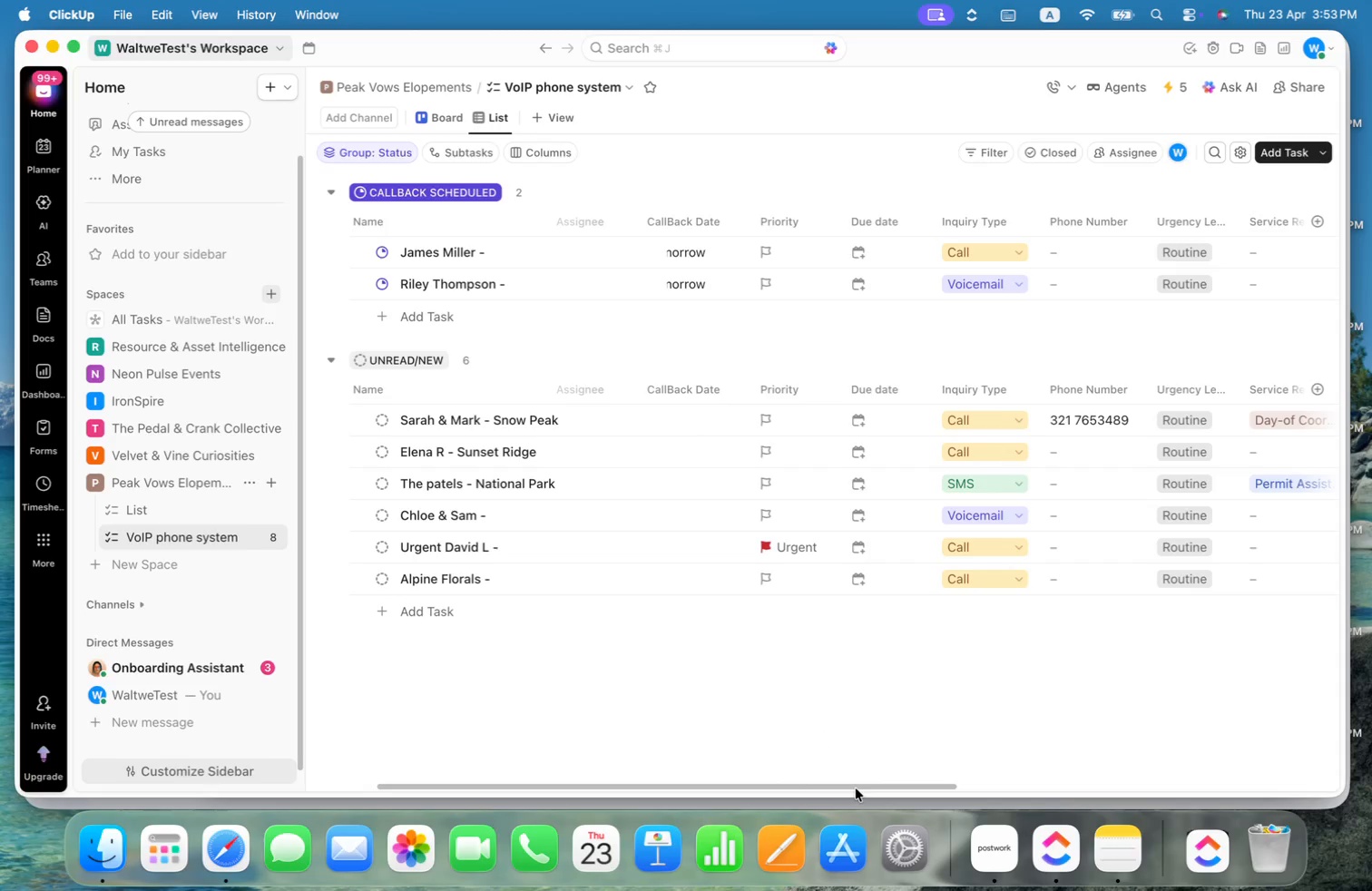 
wait(7.85)
 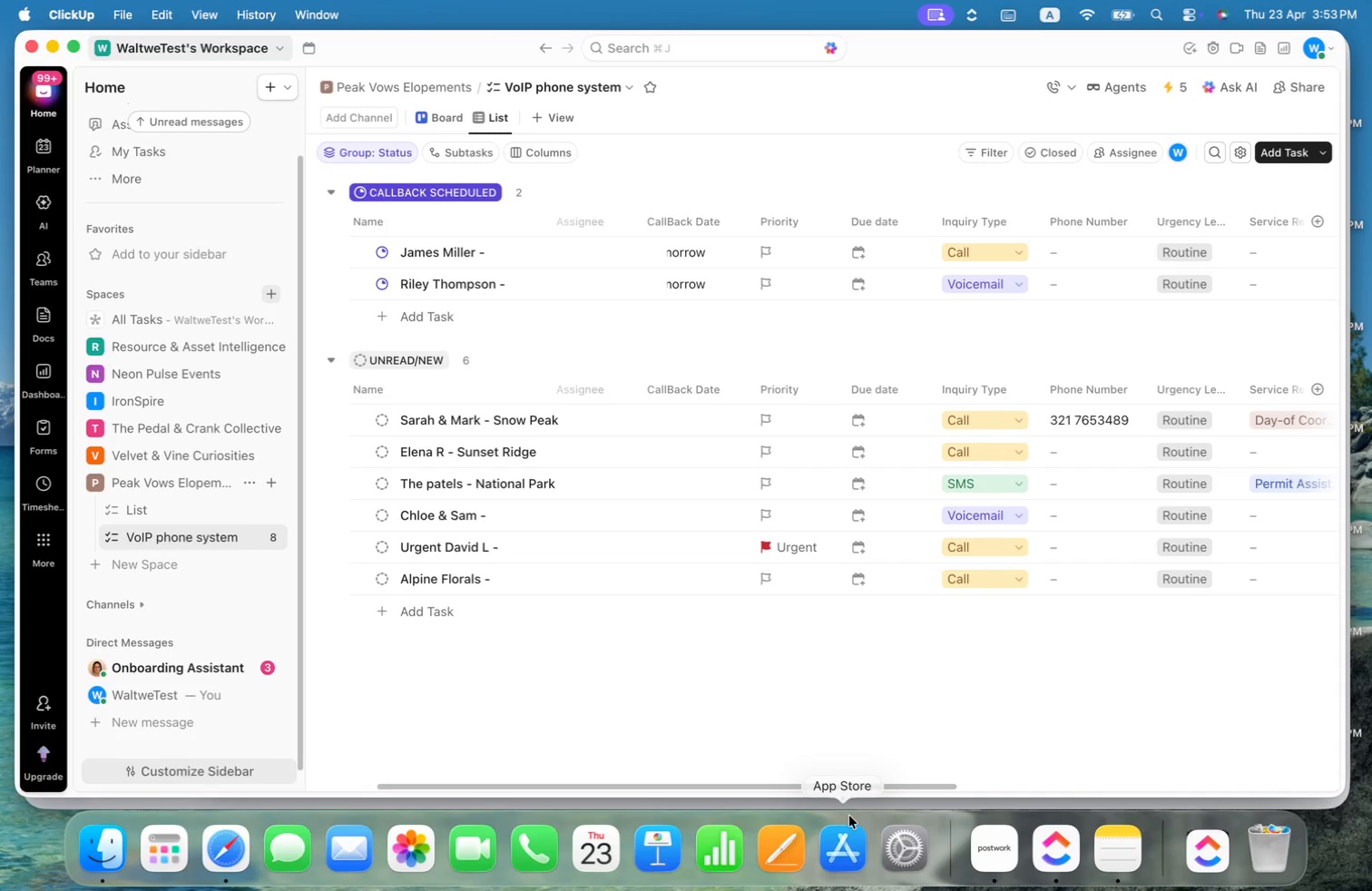 
left_click([1200, 574])
 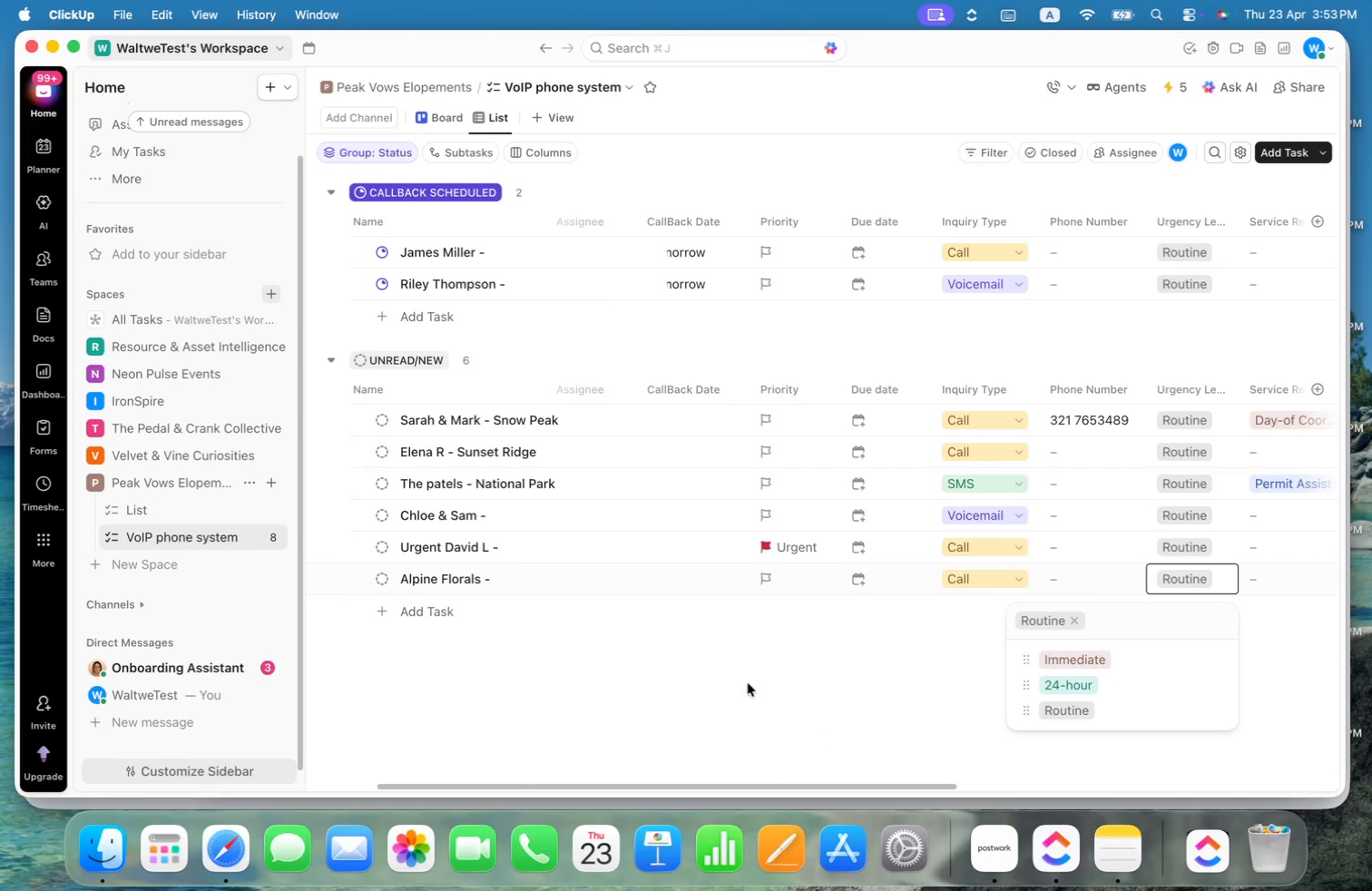 
left_click([742, 680])
 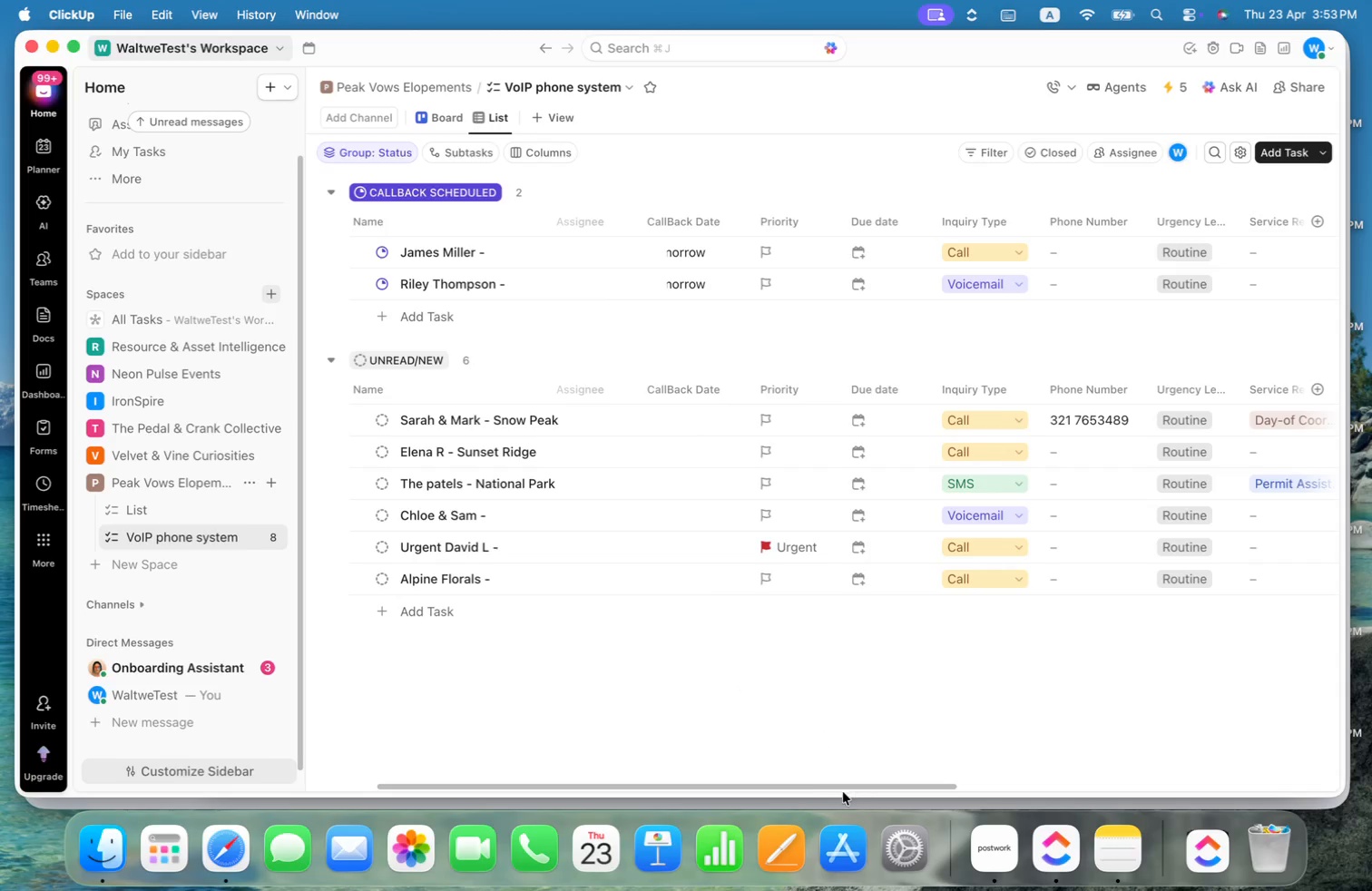 
left_click_drag(start_coordinate=[798, 782], to_coordinate=[707, 779])
 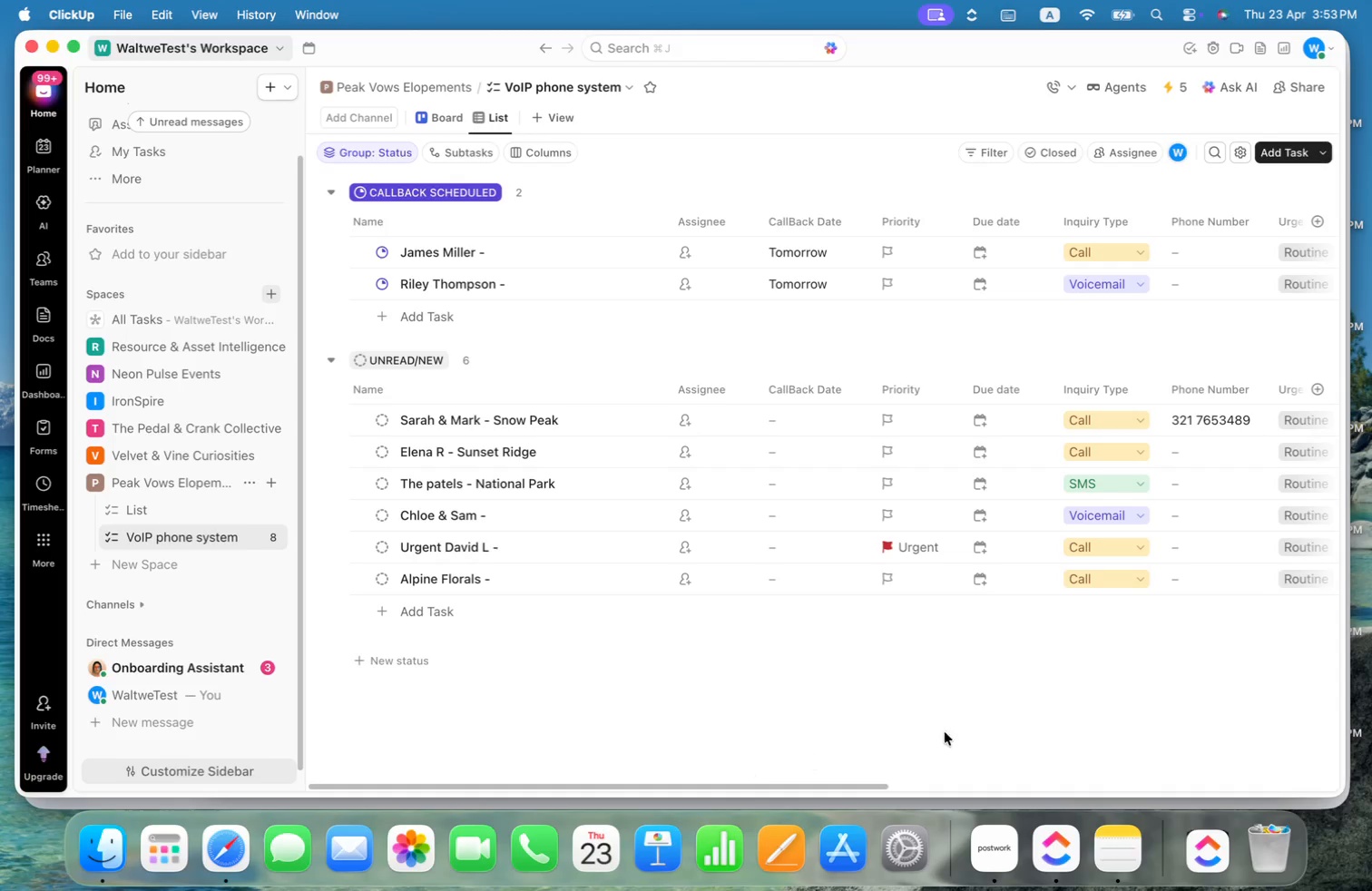 
left_click_drag(start_coordinate=[847, 785], to_coordinate=[1250, 735])
 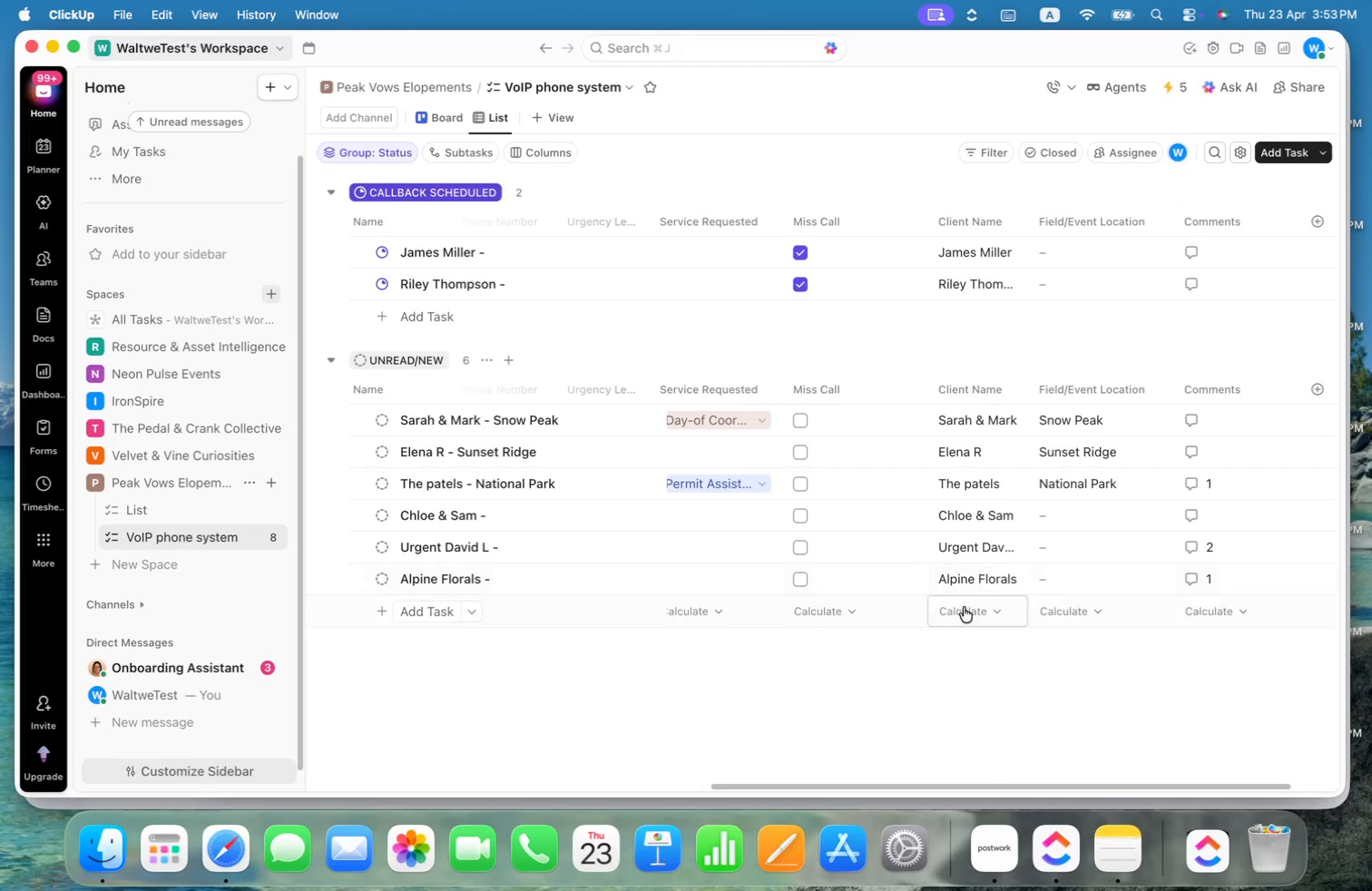 
left_click([965, 608])
 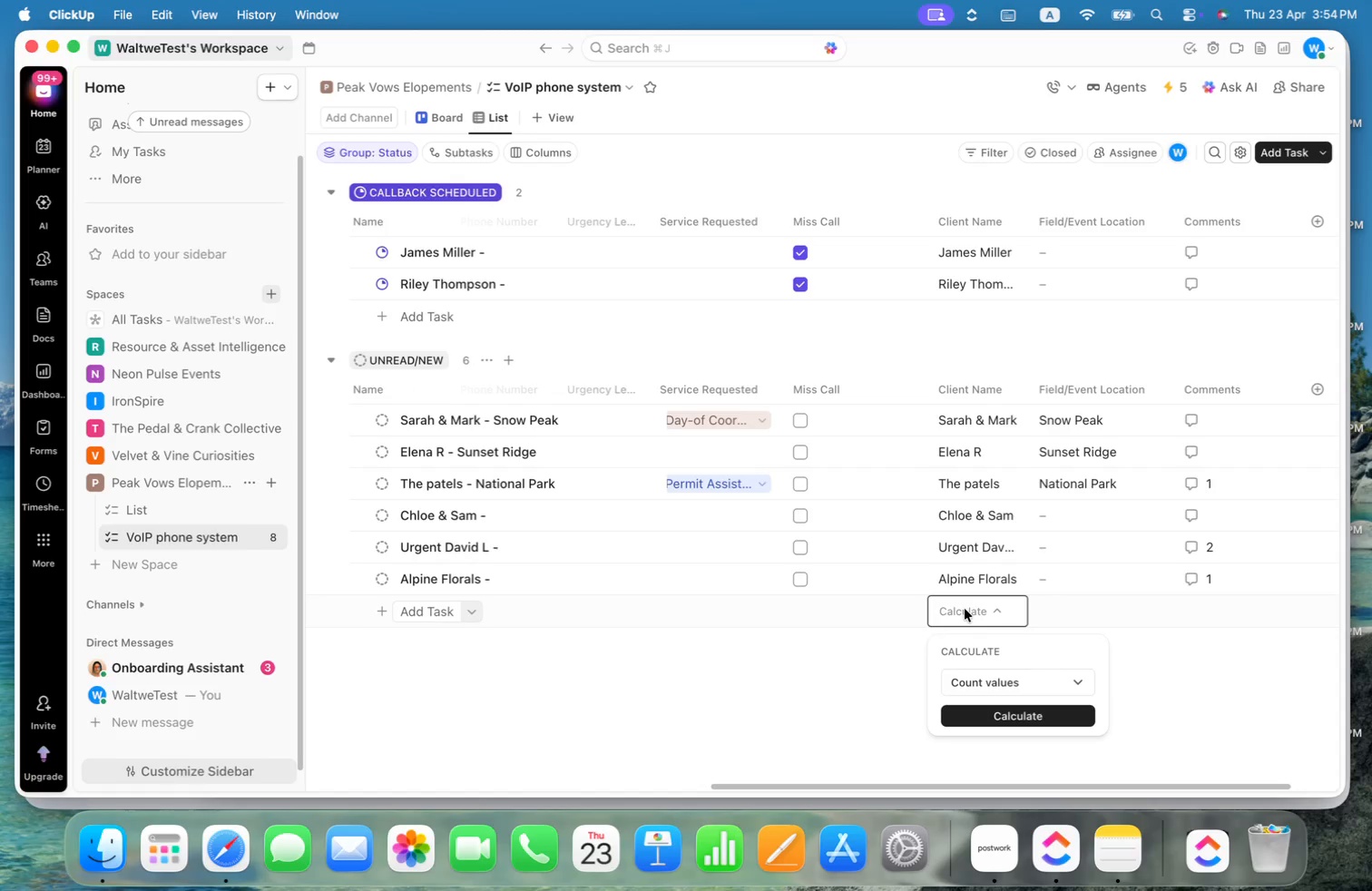 
left_click([965, 609])
 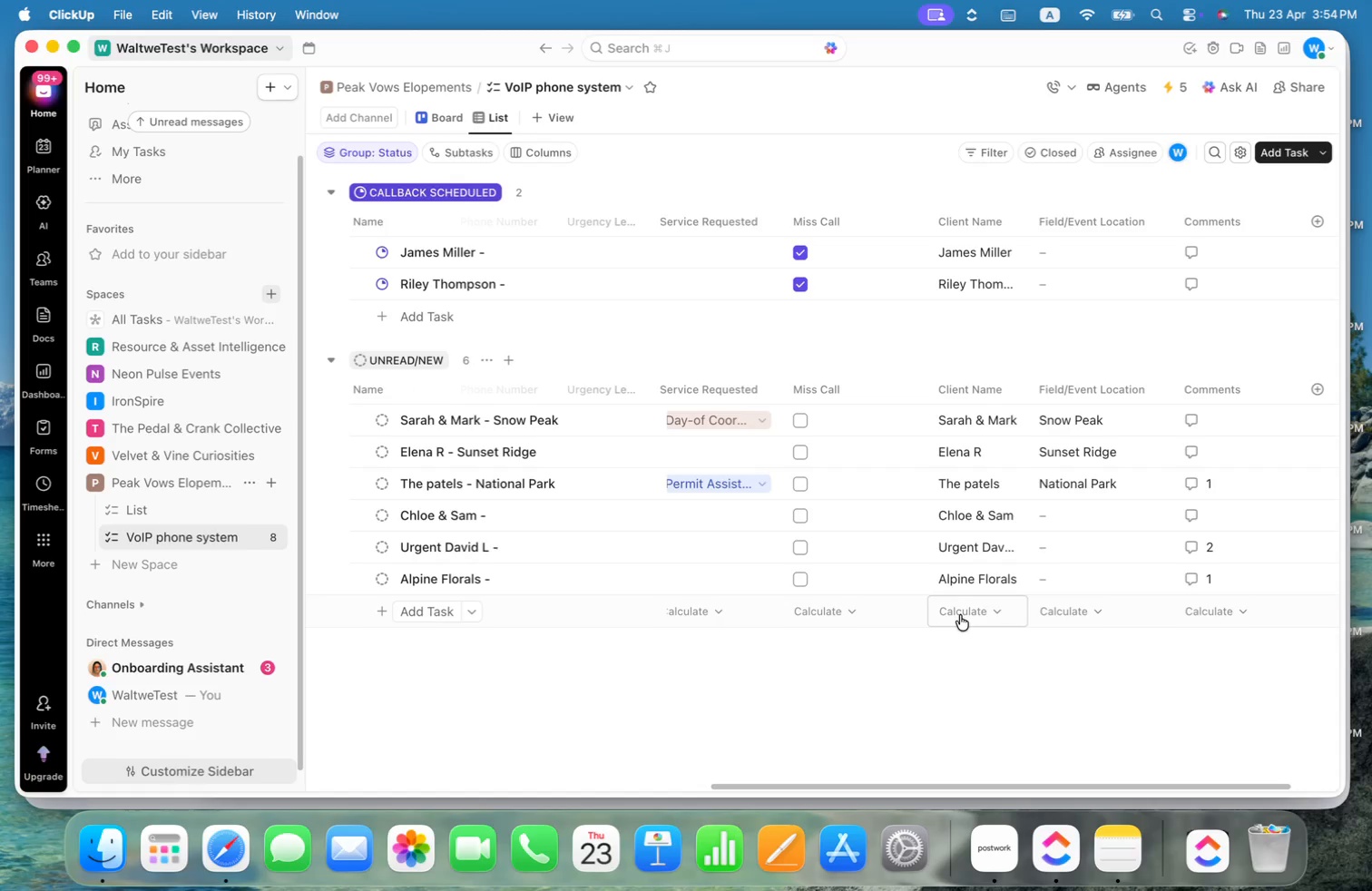 
left_click([956, 612])
 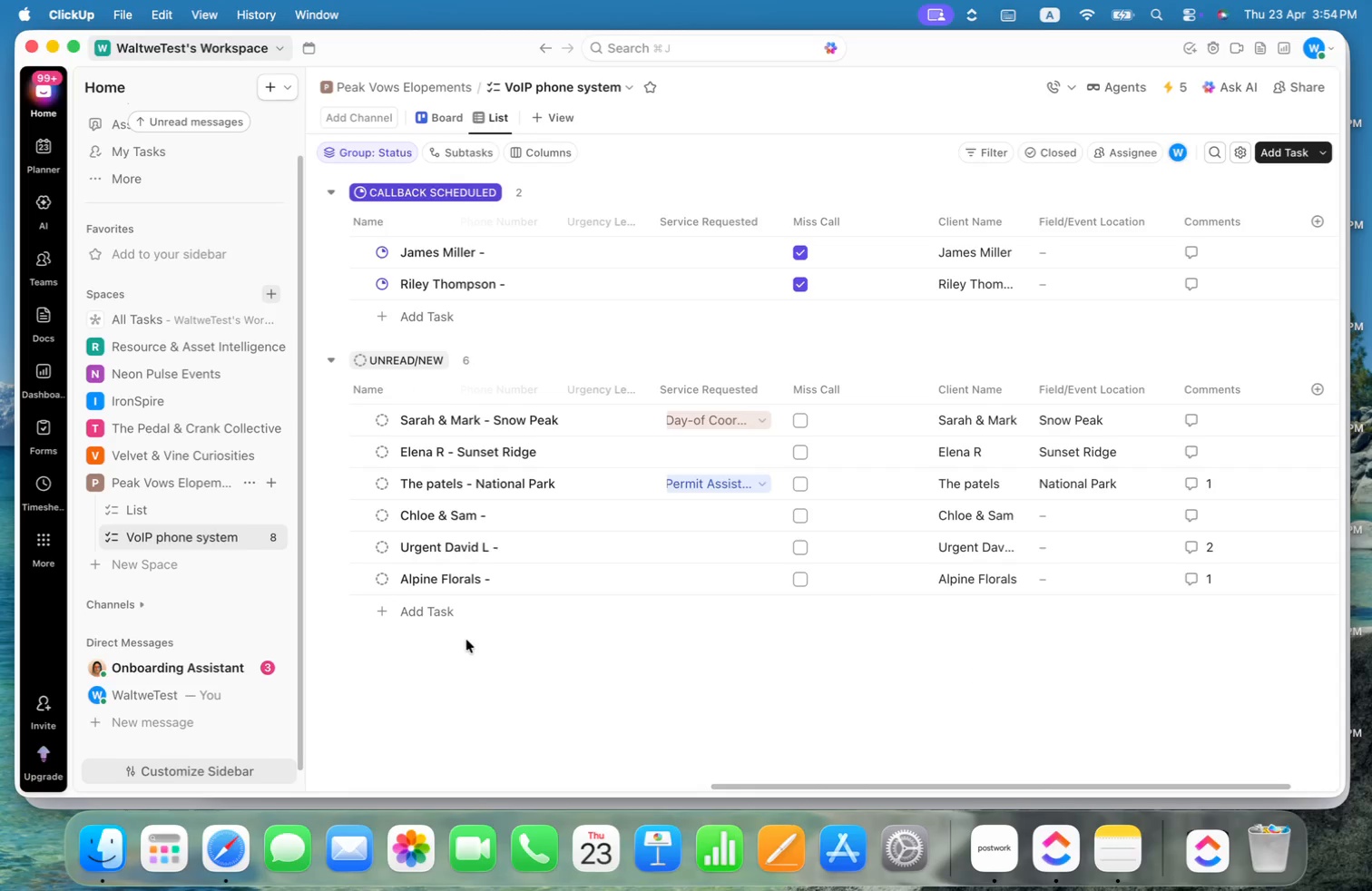 
left_click([428, 615])
 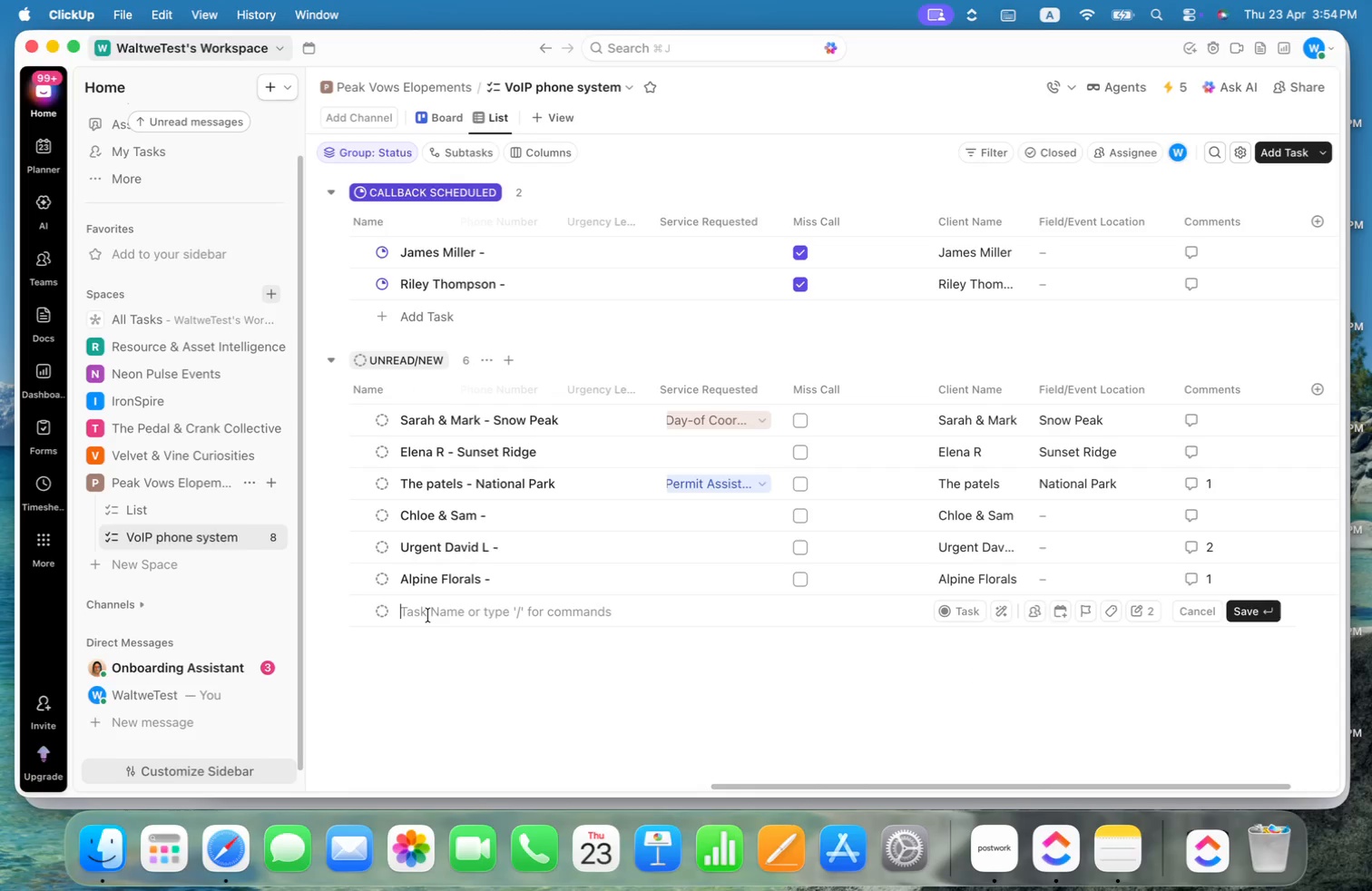 
type(Mountain Lens Photo)
 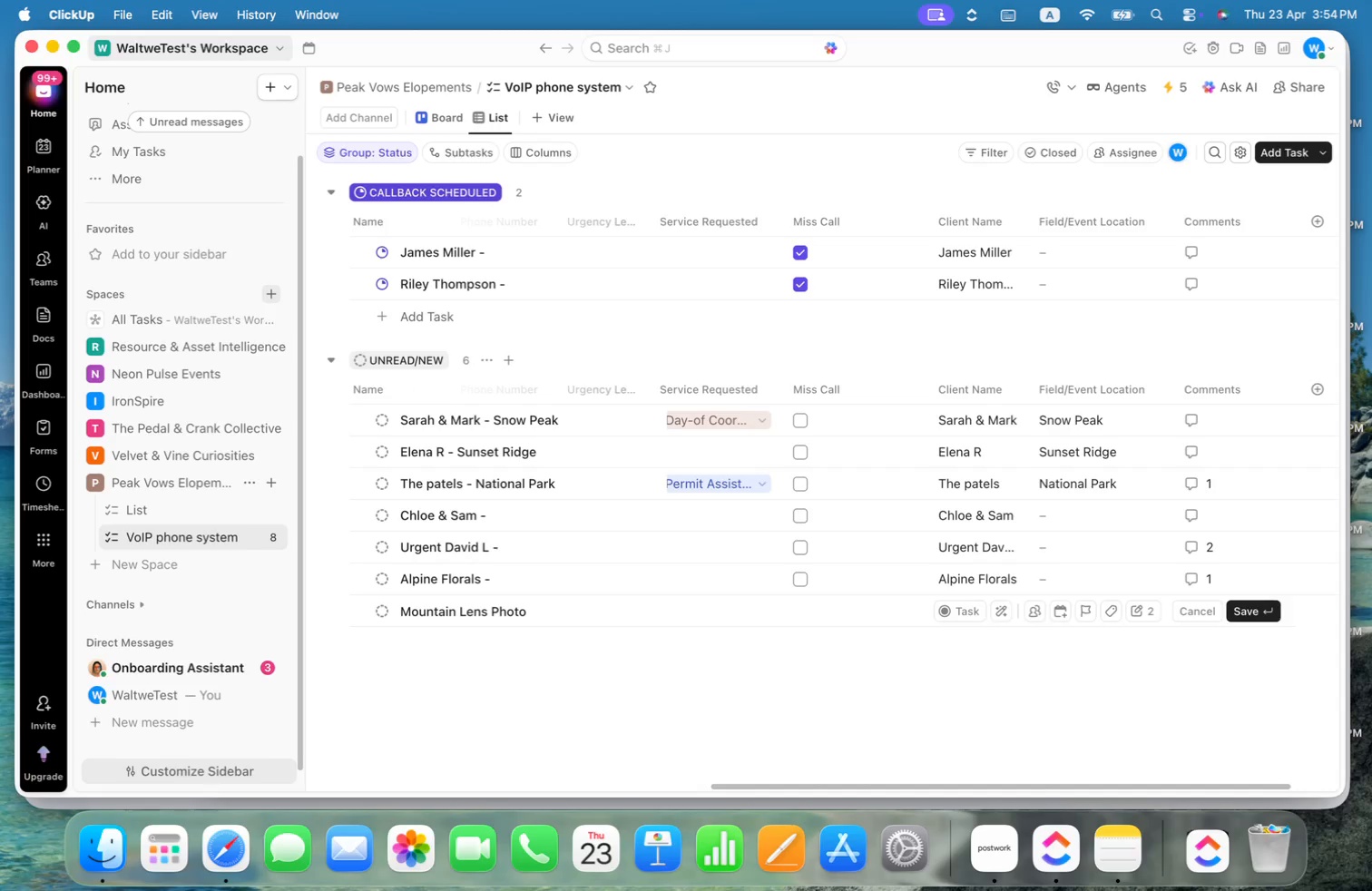 
key(Enter)
 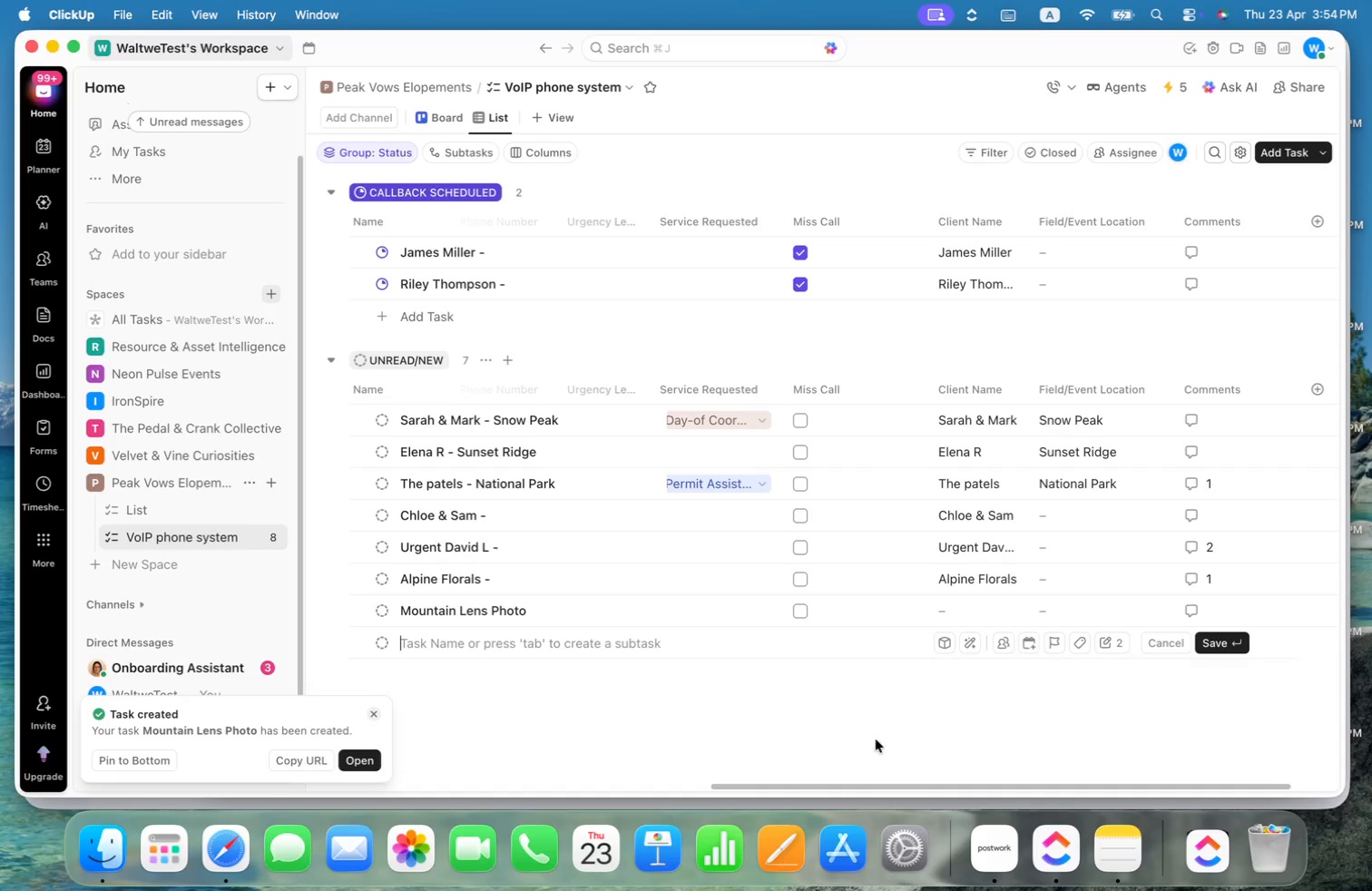 
left_click_drag(start_coordinate=[858, 782], to_coordinate=[229, 767])
 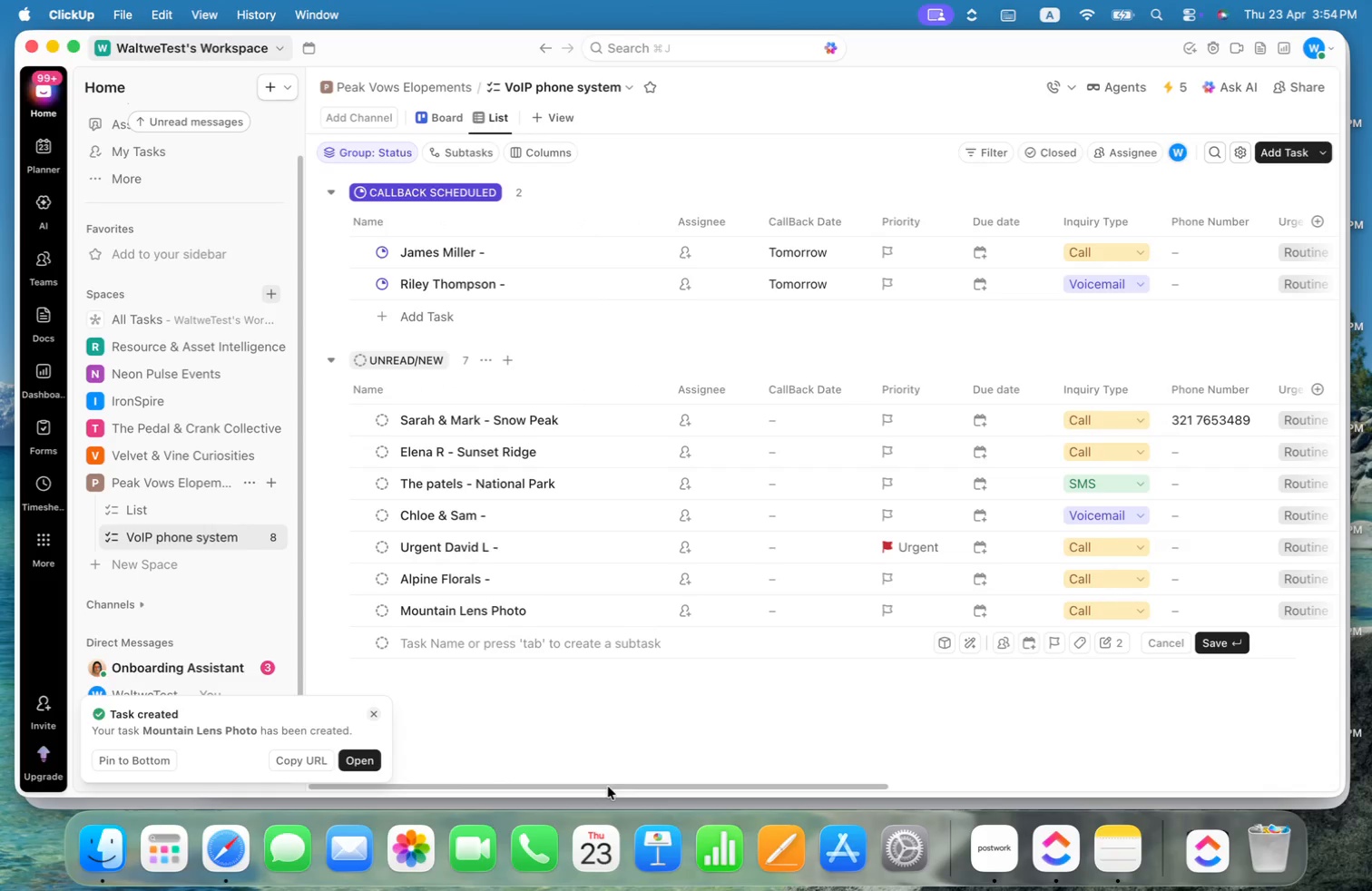 
left_click_drag(start_coordinate=[613, 787], to_coordinate=[1171, 739])
 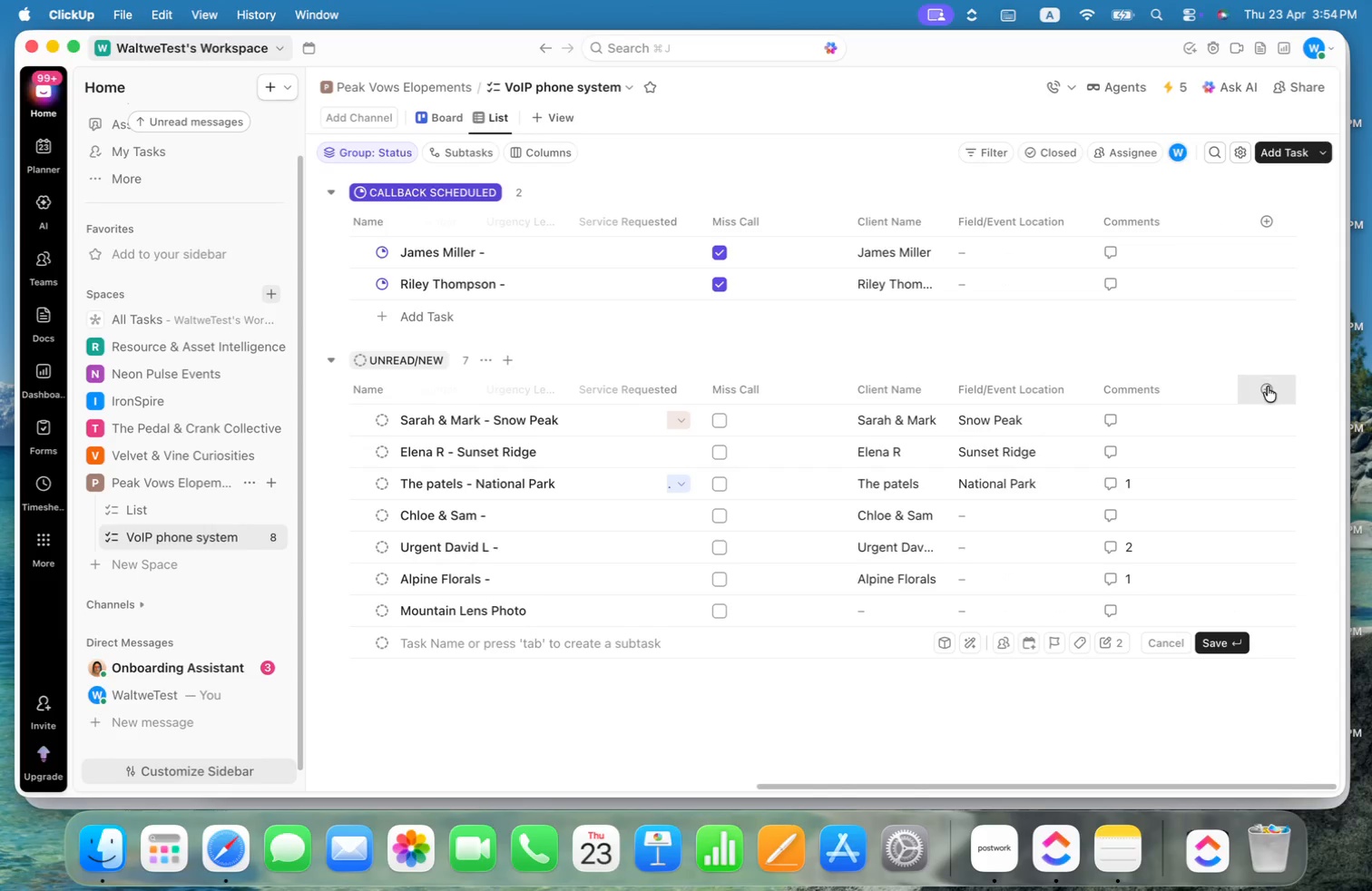 
left_click([1268, 387])
 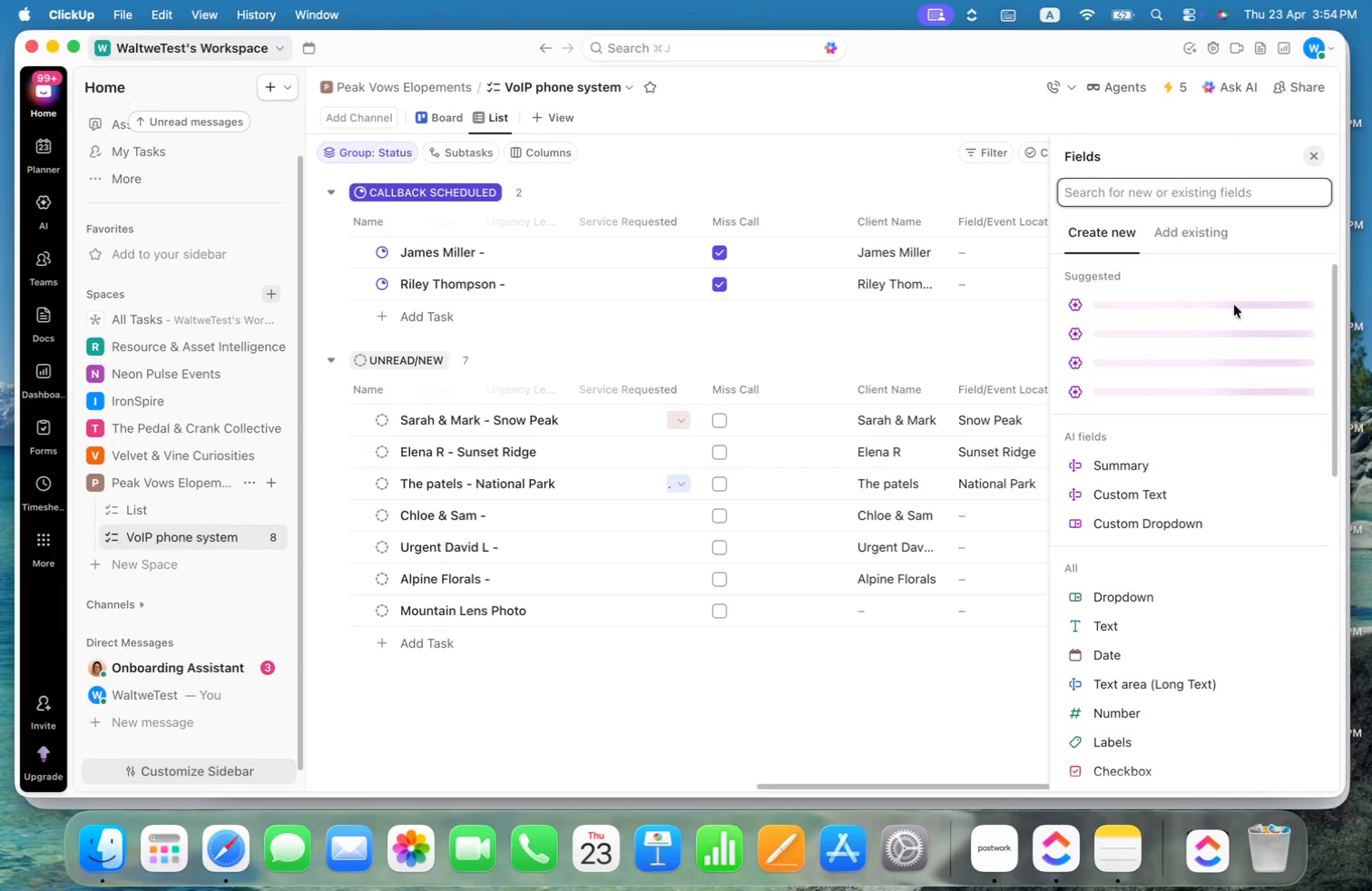 
left_click([1222, 198])
 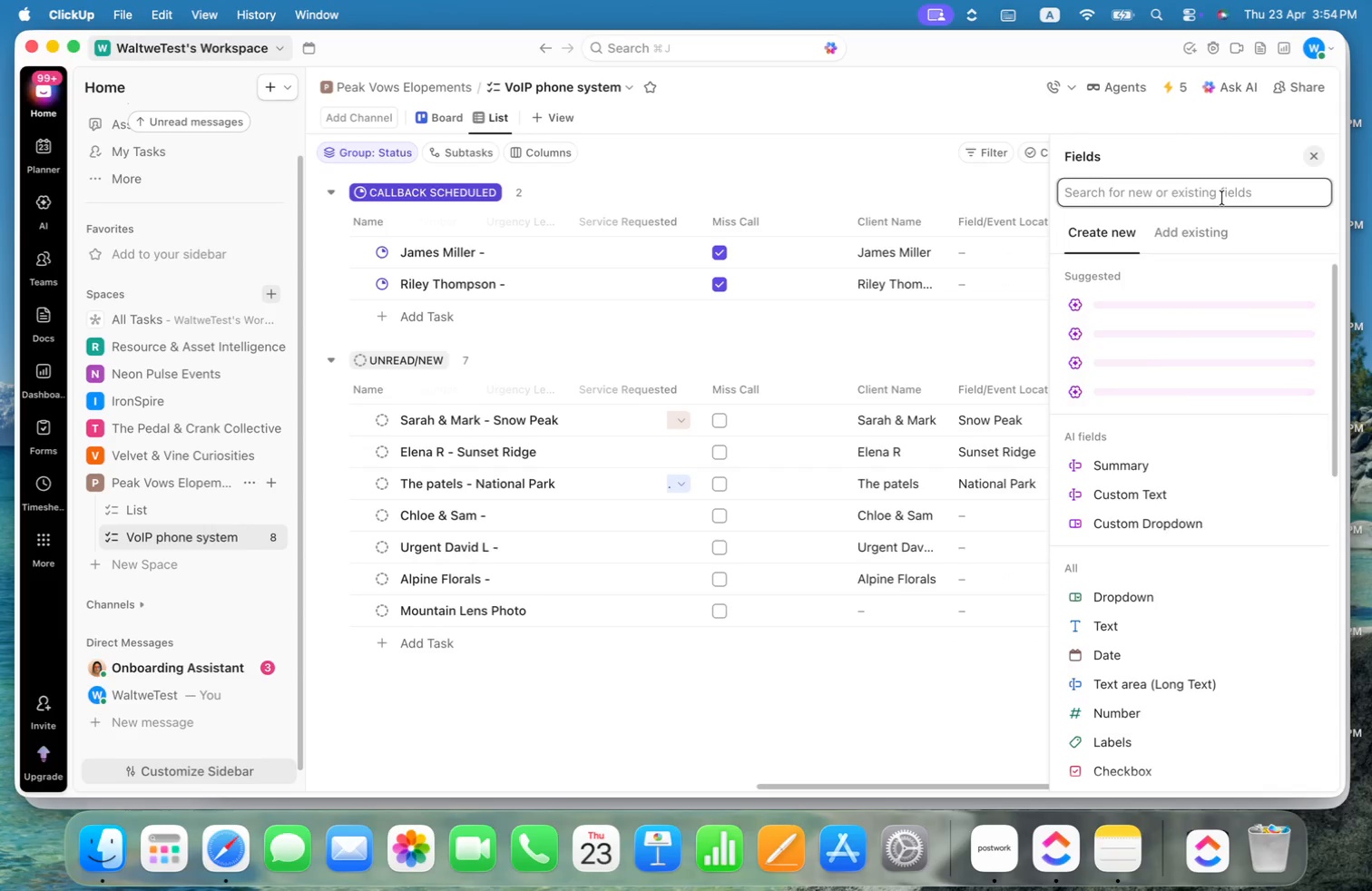 
type(drop)
 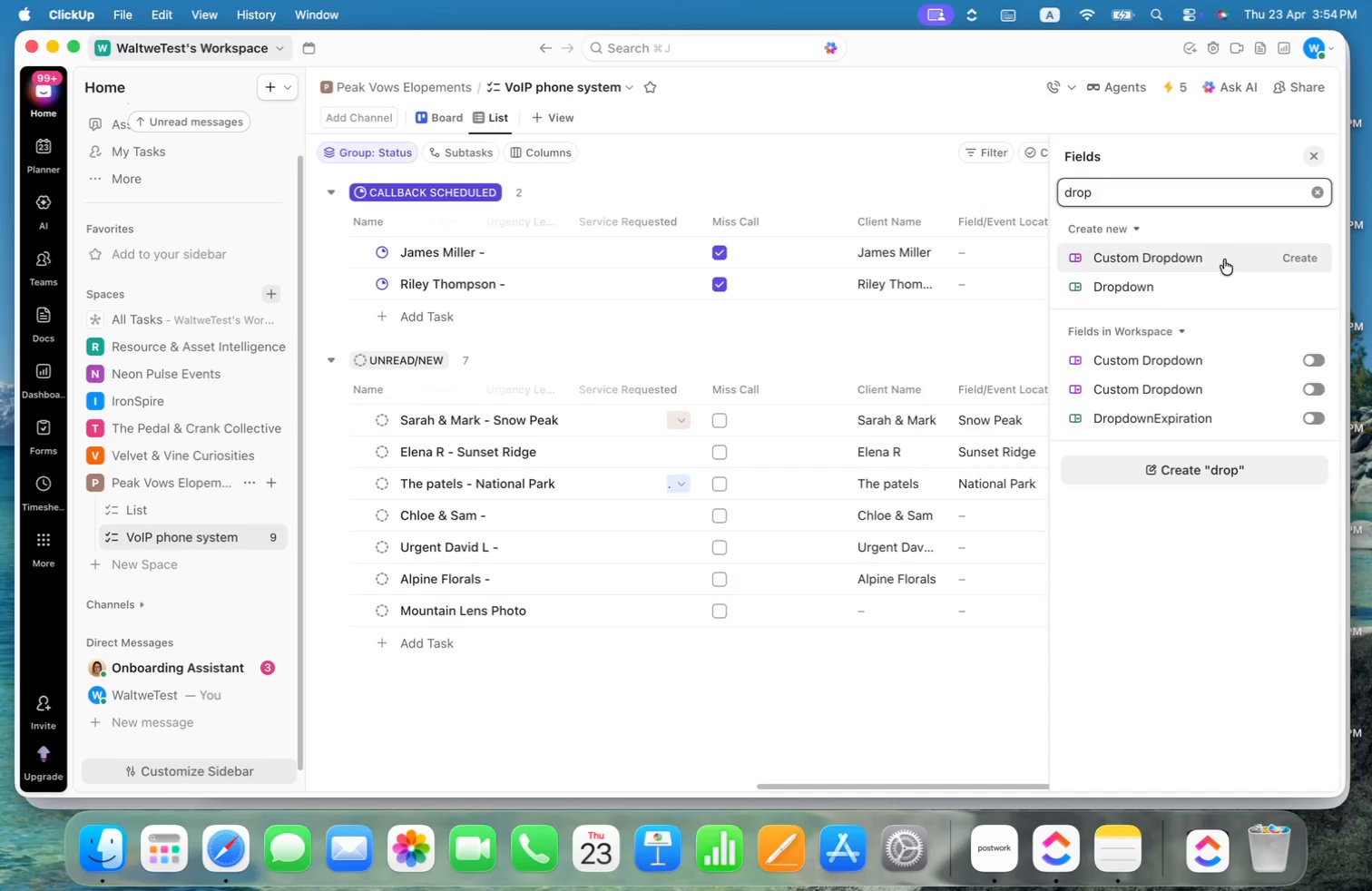 
left_click([1204, 279])
 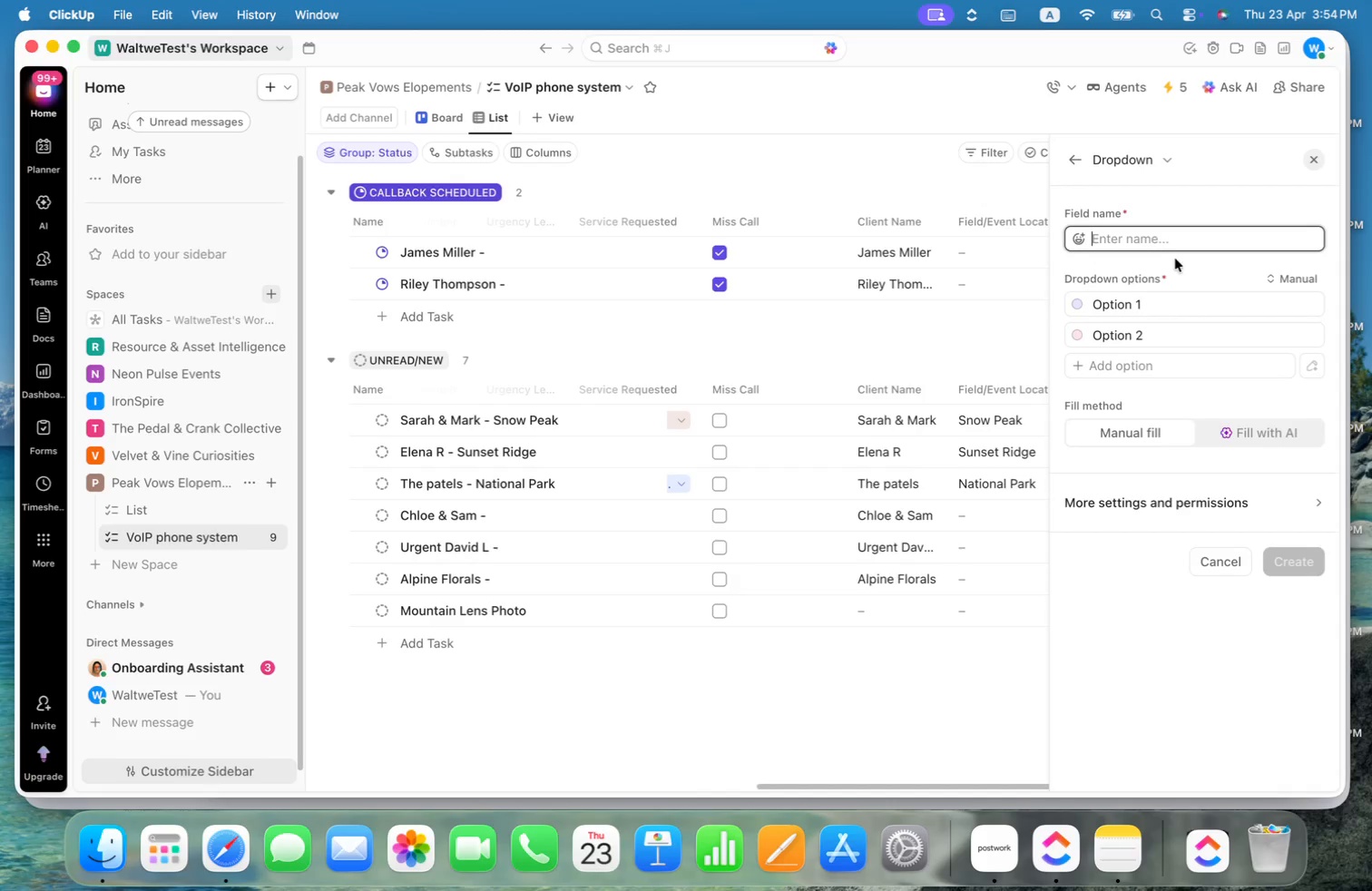 
type(Type User)
 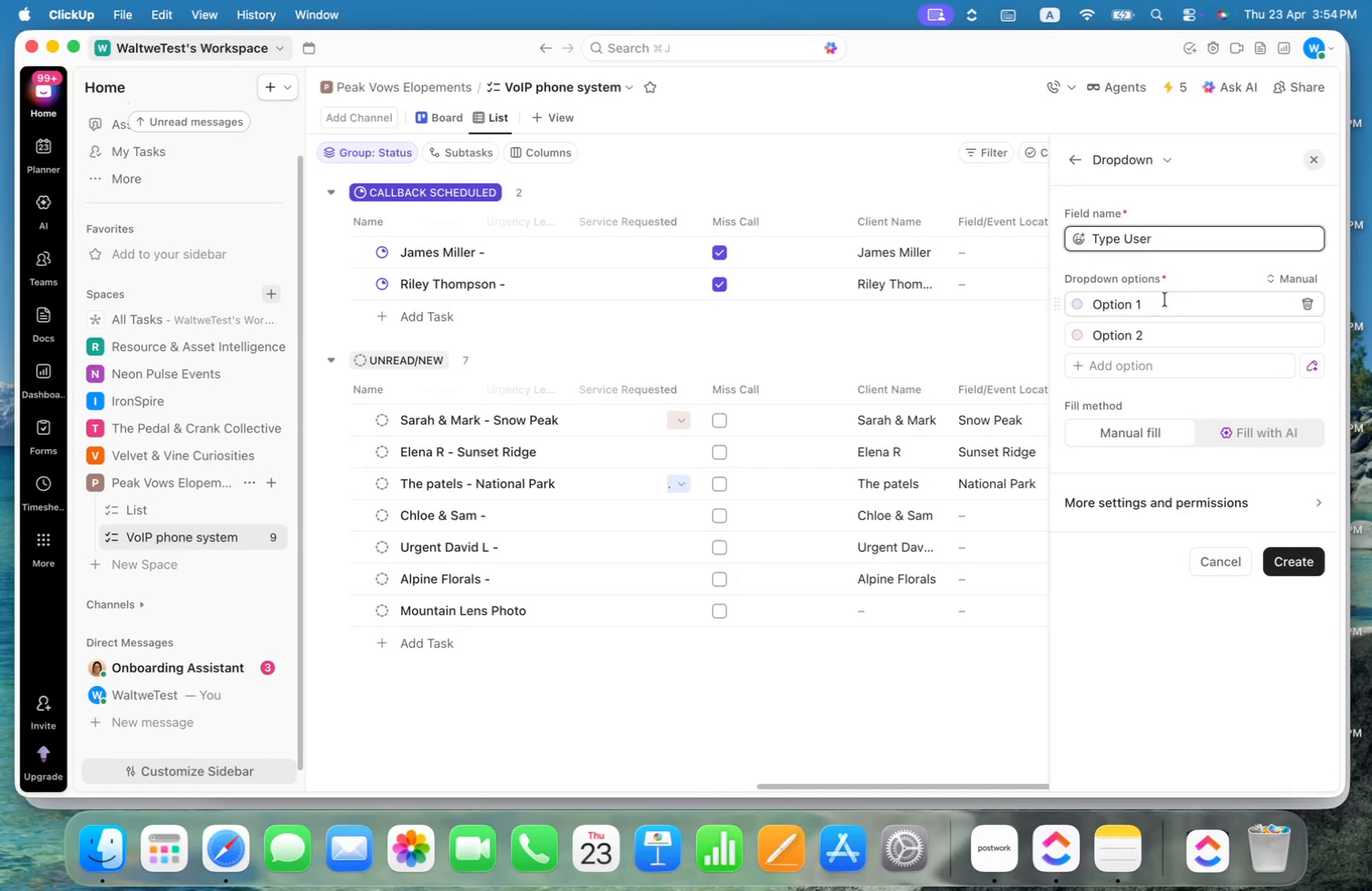 
hold_key(key=CommandLeft, duration=0.33)
 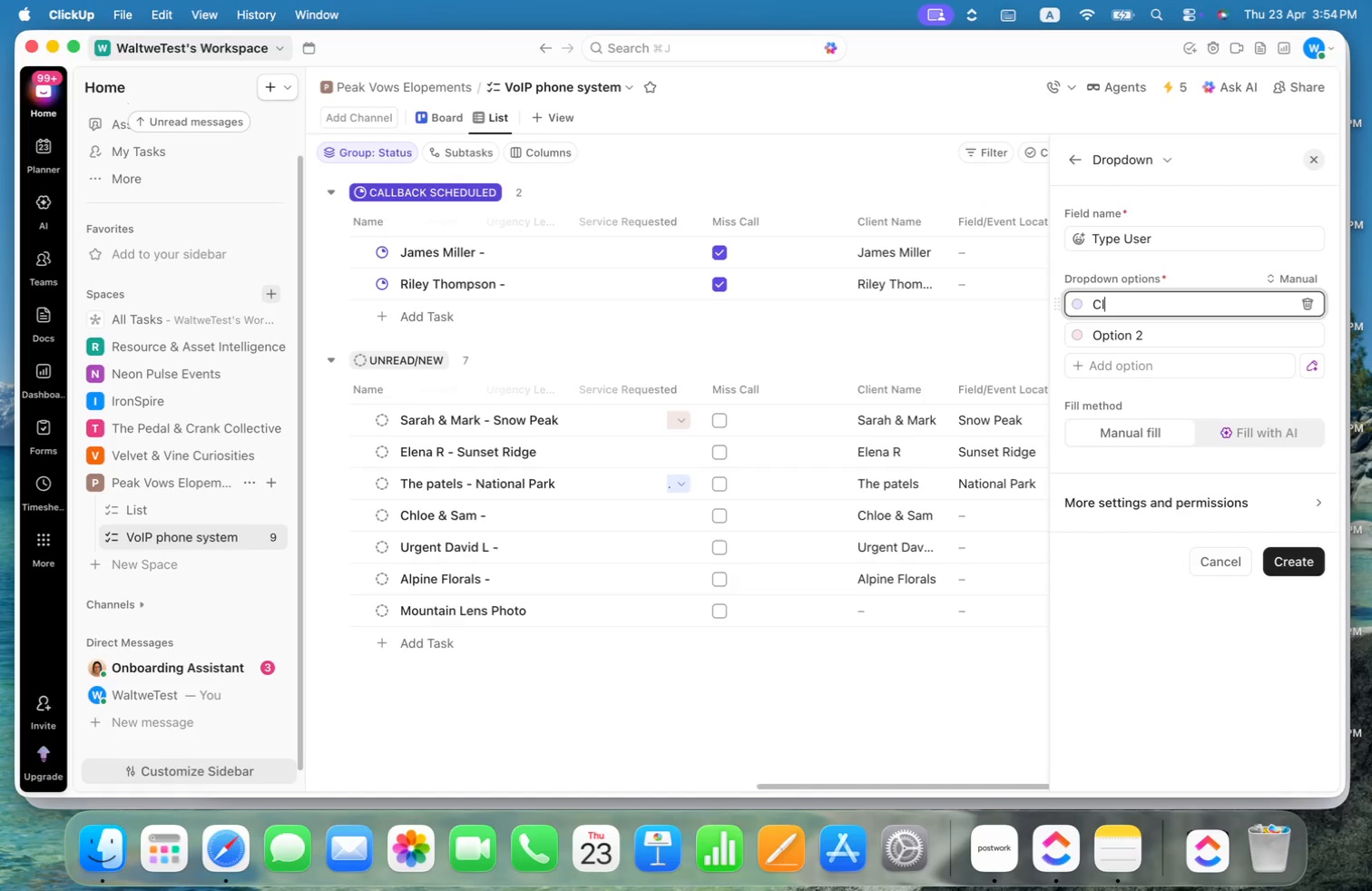 
type(Client)
 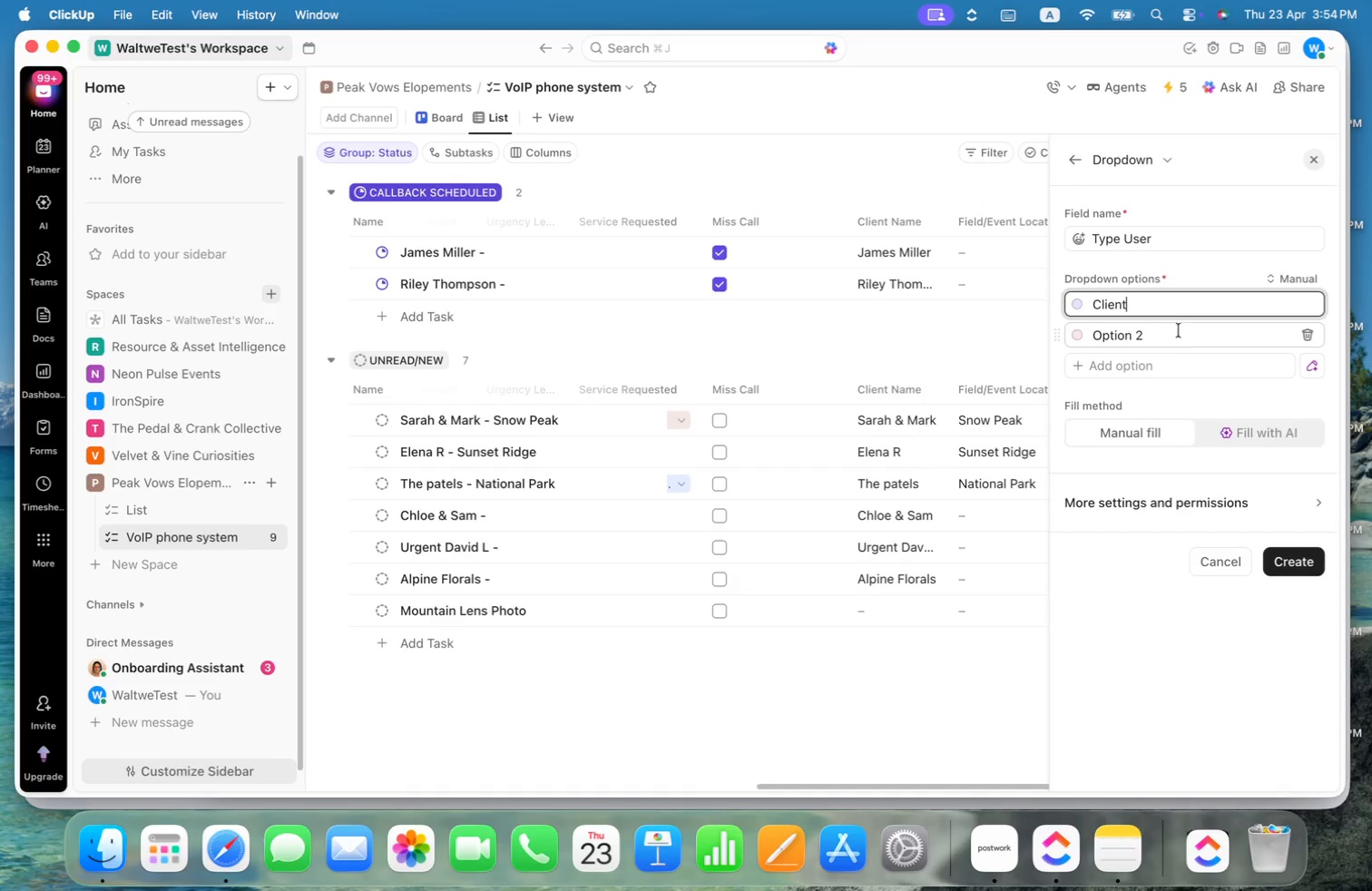 
left_click([1185, 334])
 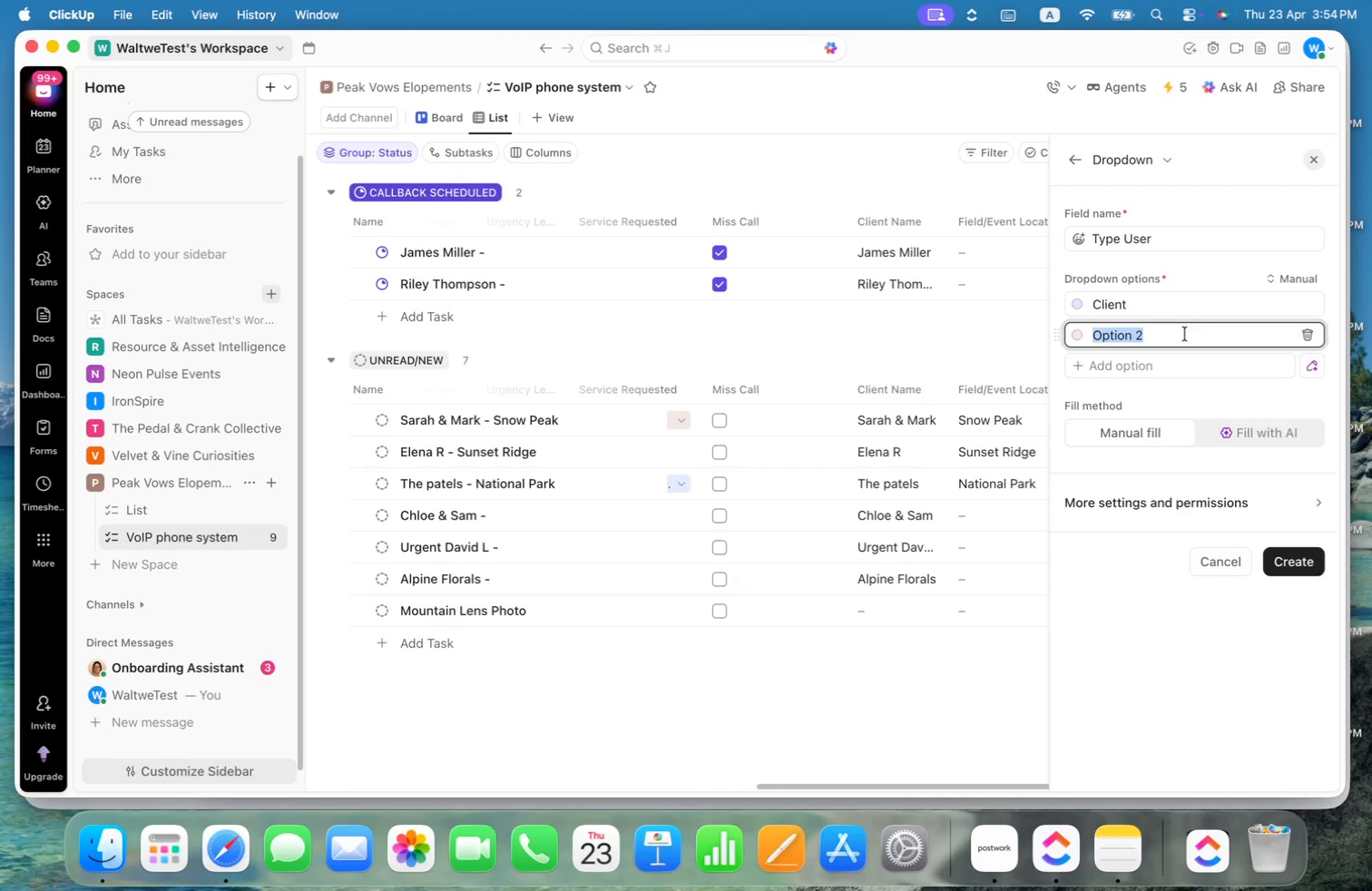 
hold_key(key=ShiftLeft, duration=1.21)
 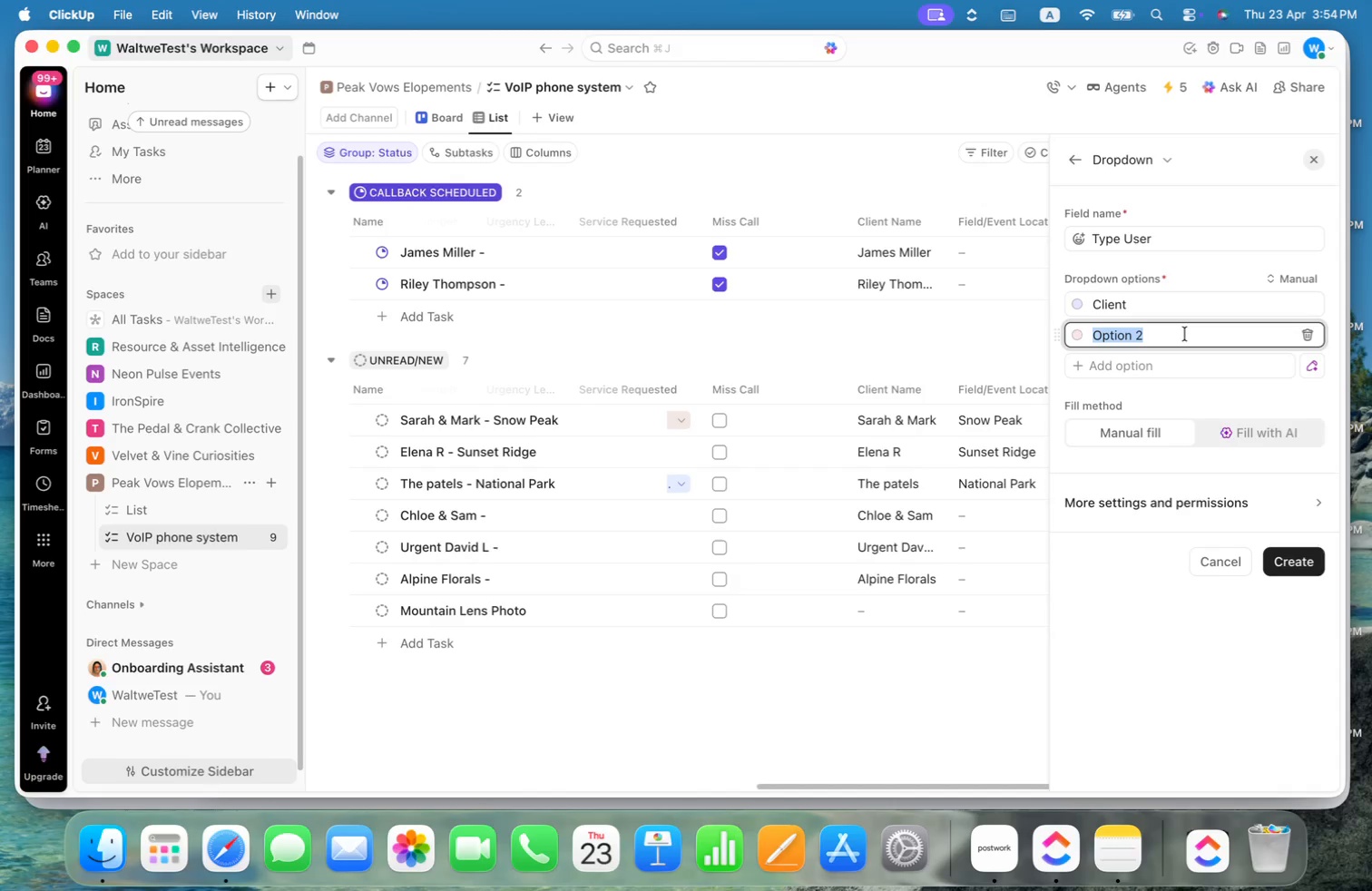 
key(Meta+Shift+CommandLeft)
 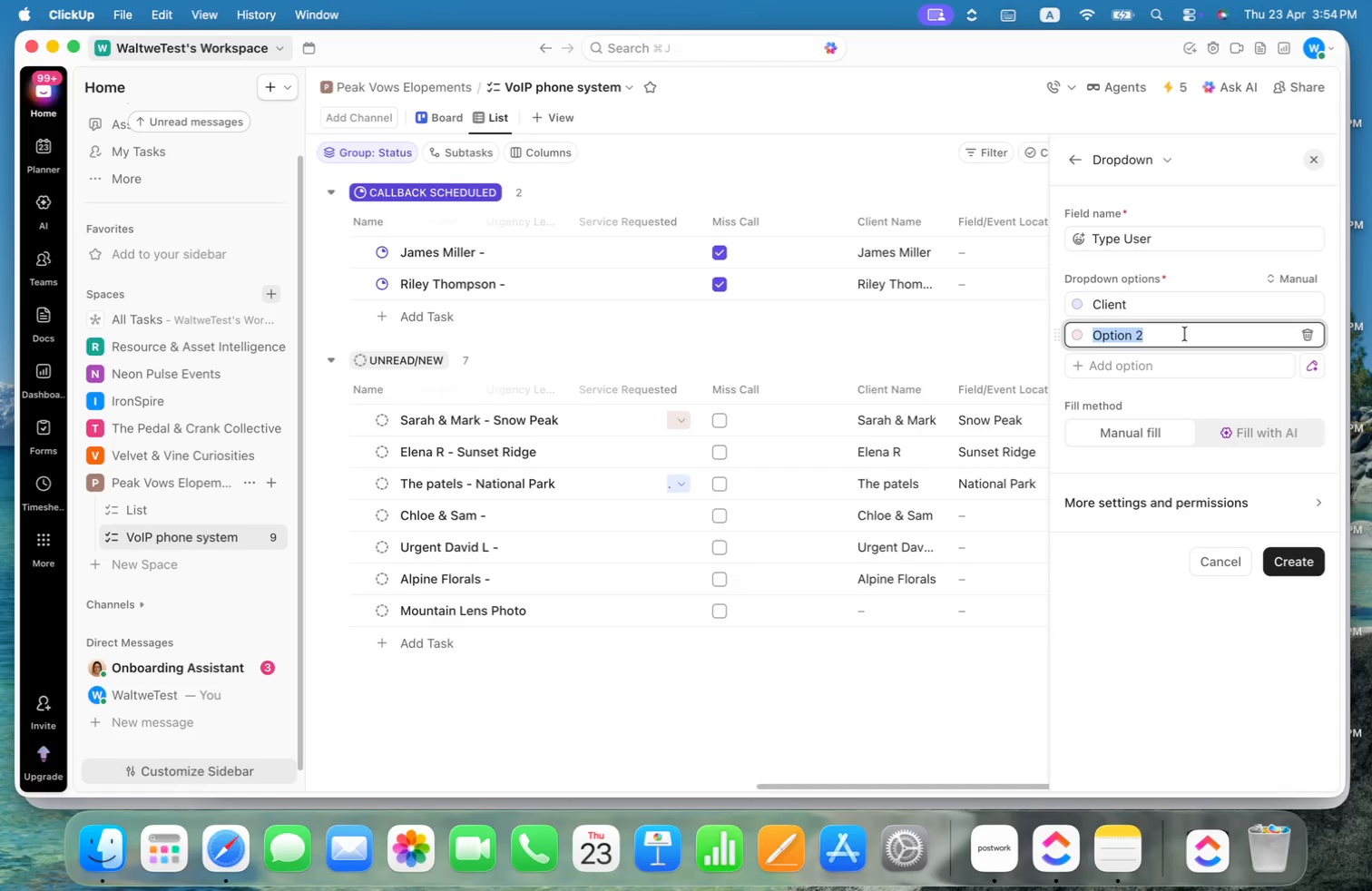 
hold_key(key=ShiftLeft, duration=1.68)
 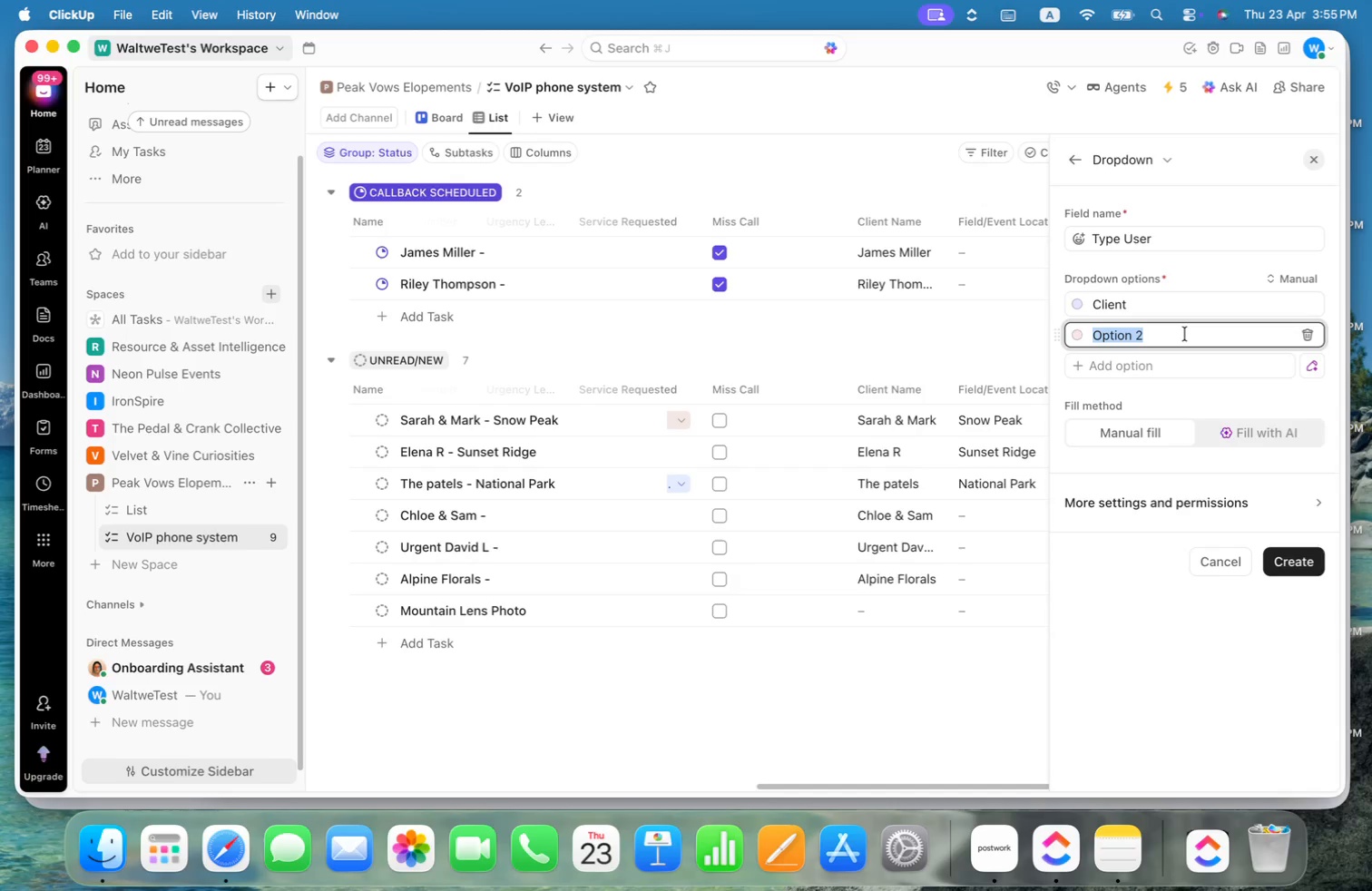 
wait(21.12)
 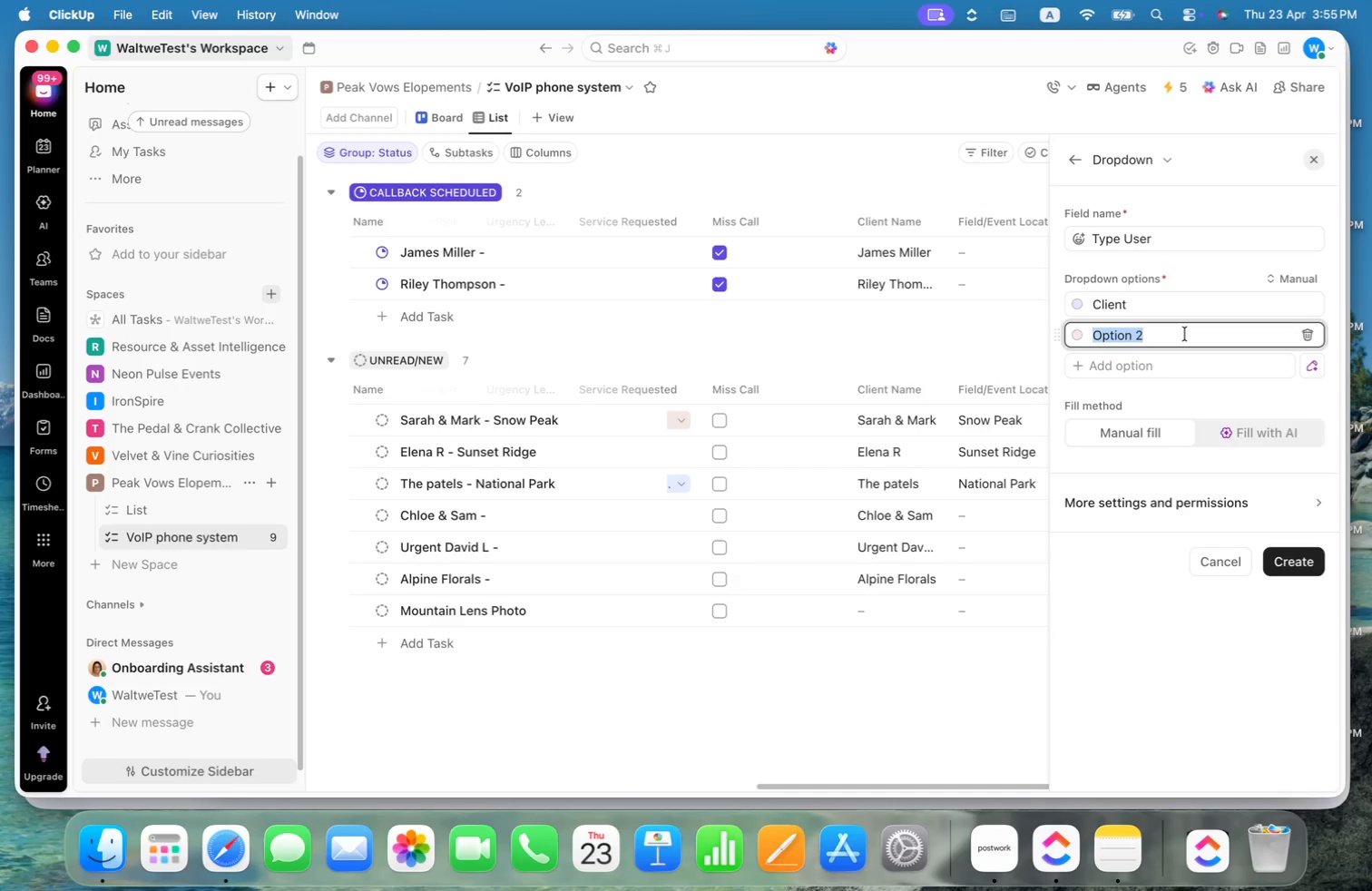 
left_click([1152, 240])
 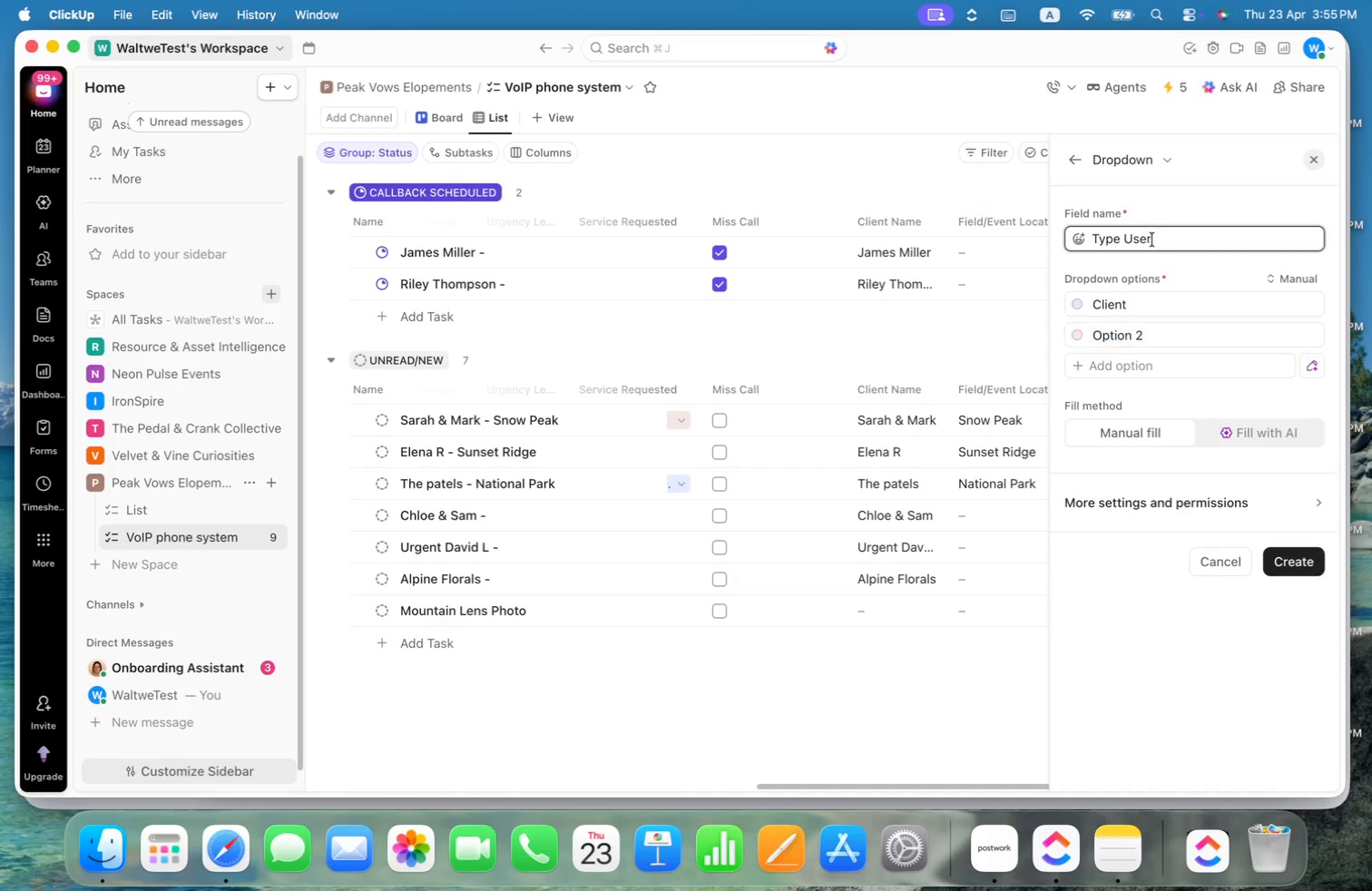 
type(Dealer)
 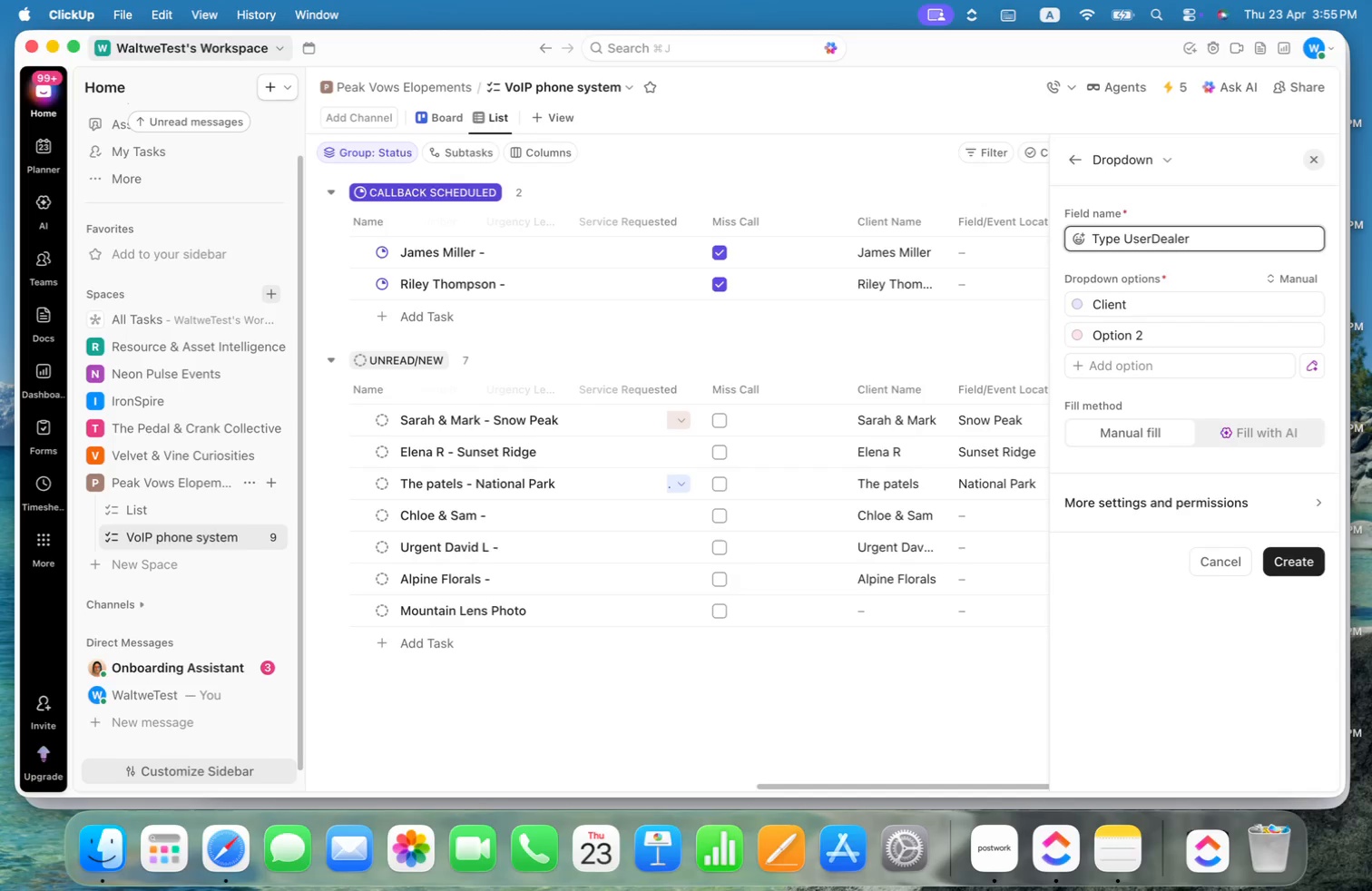 
key(Meta+Shift+CommandLeft)
 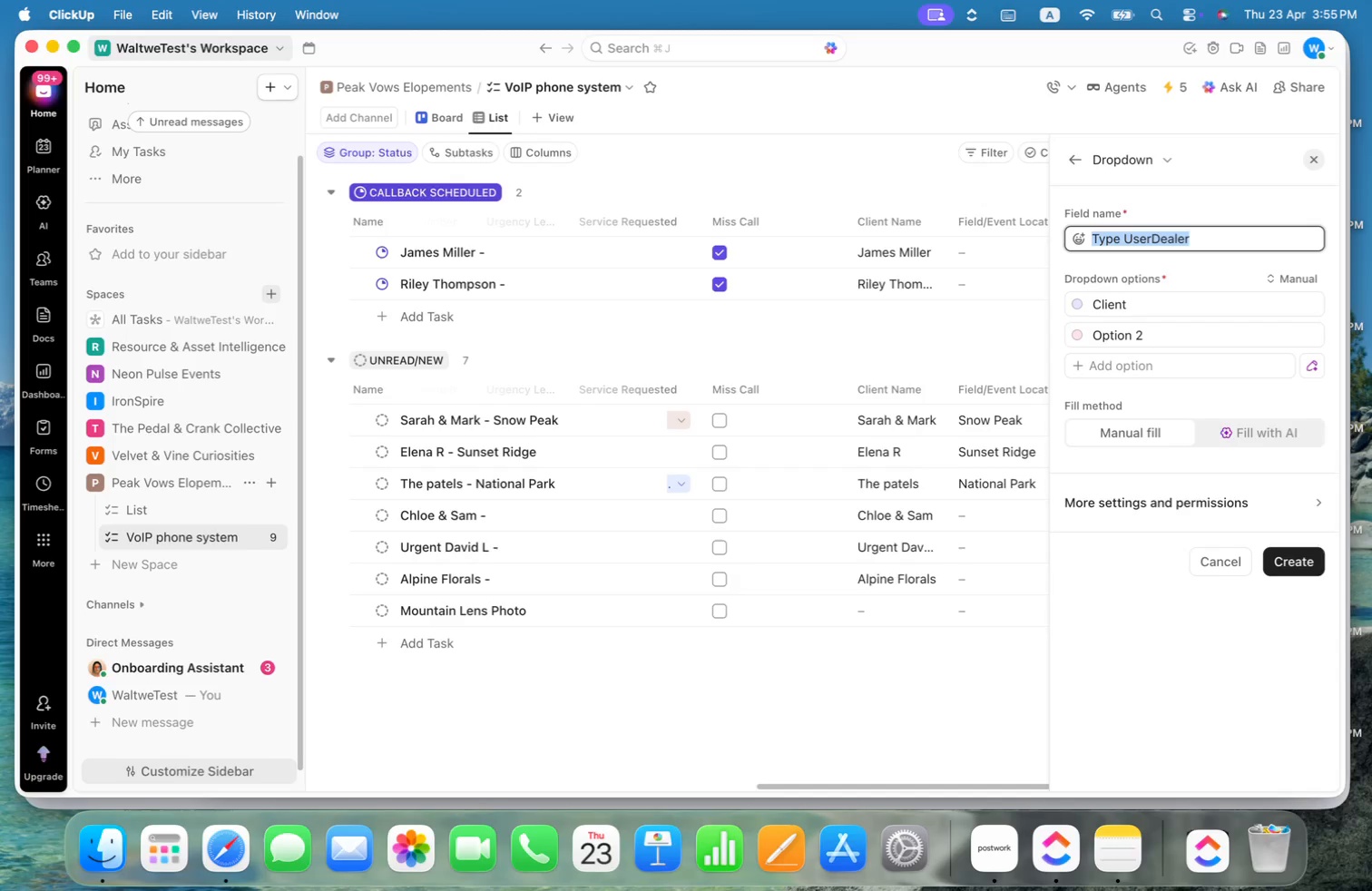 
key(Meta+Shift+ArrowLeft)
 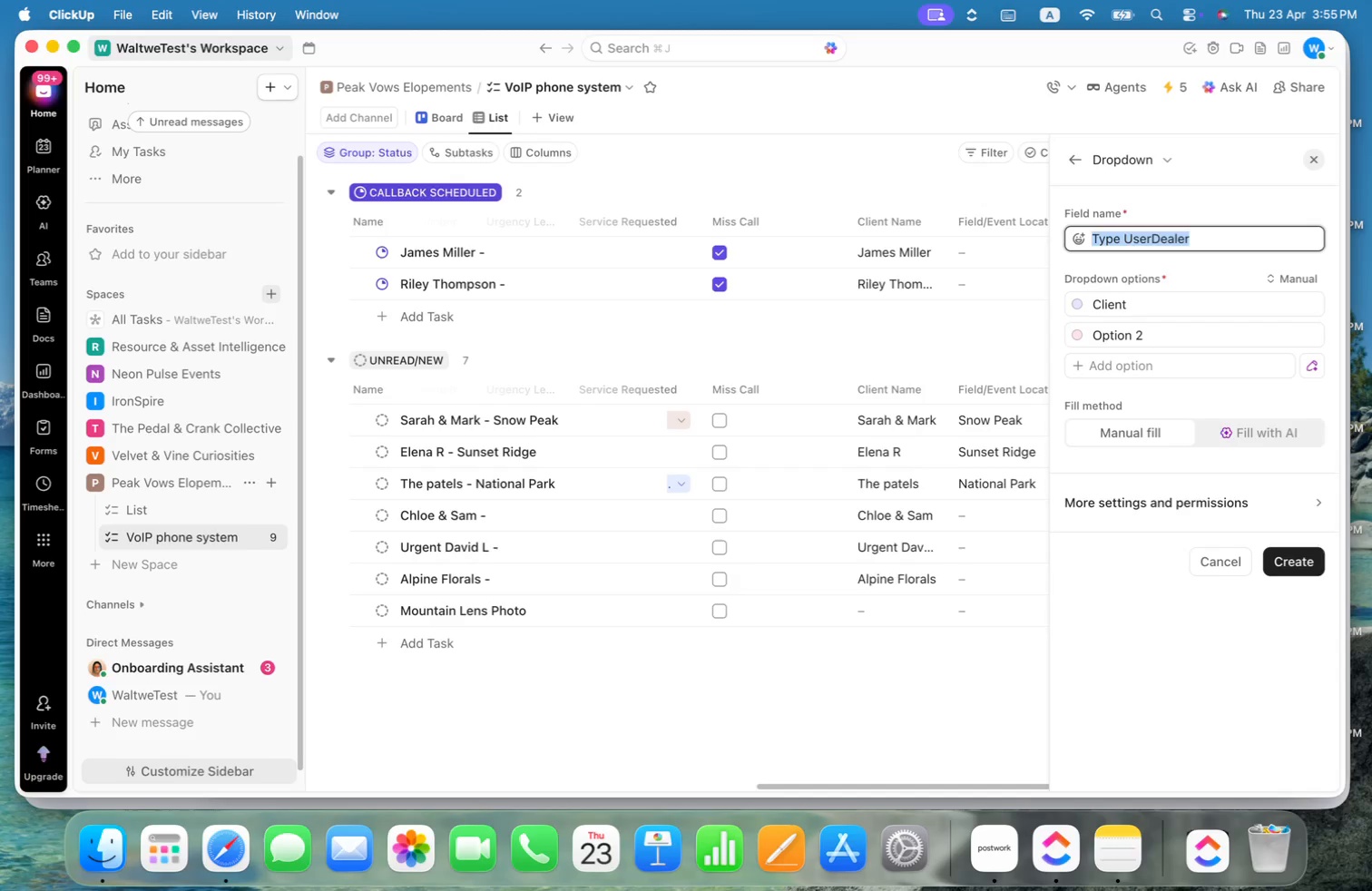 
key(Shift+S)
 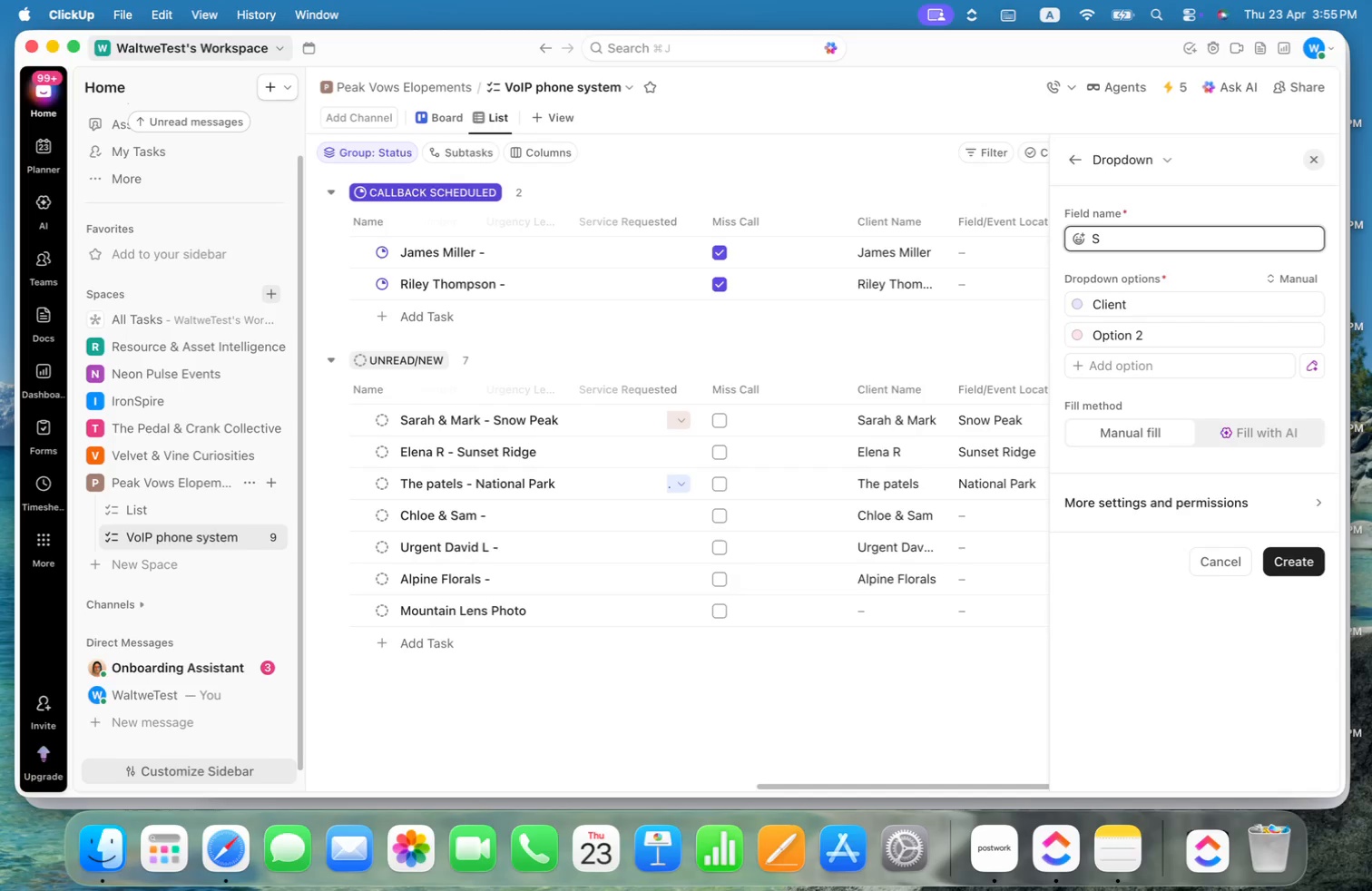 
key(Meta+CommandLeft)
 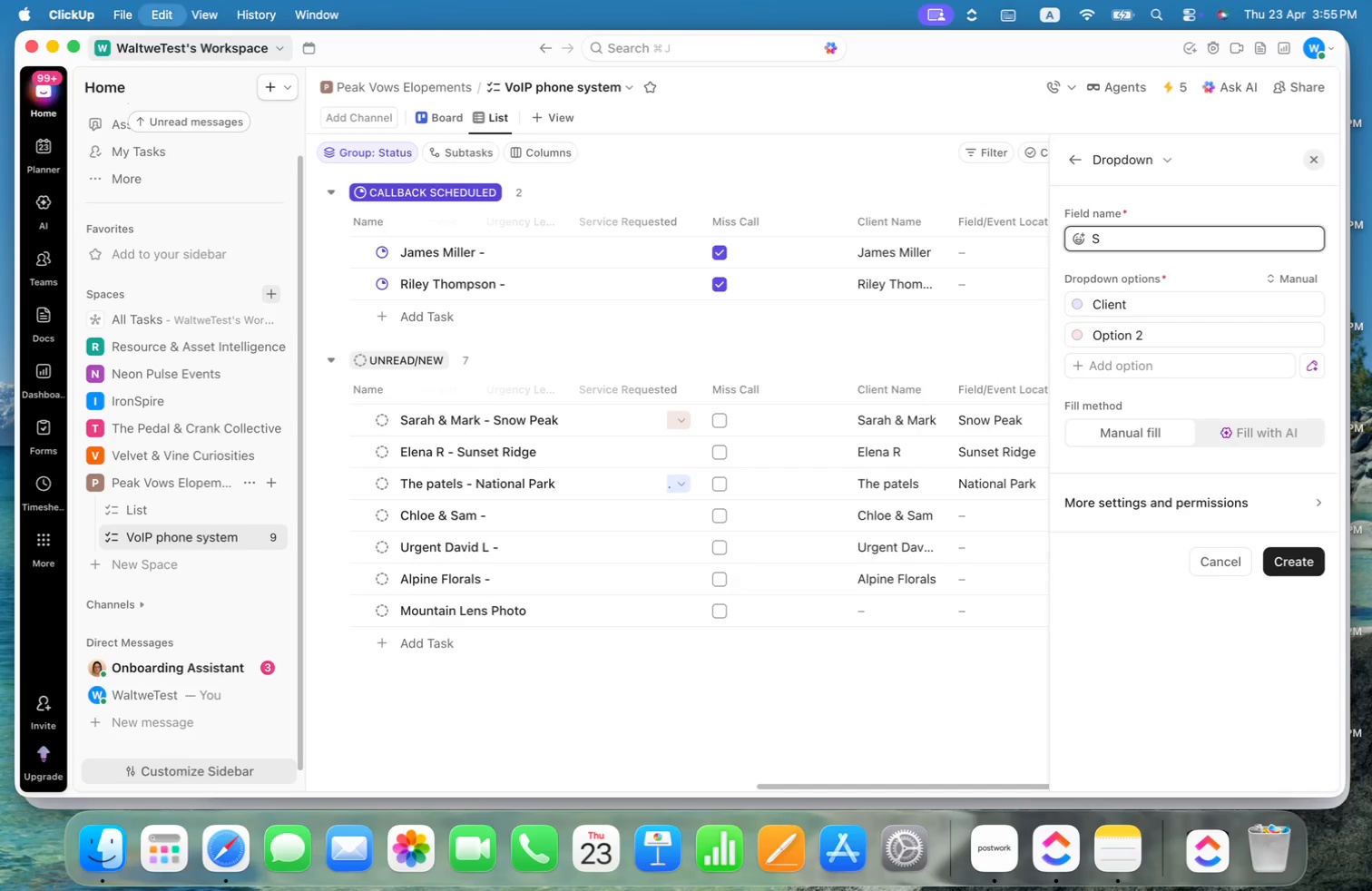 
key(Meta+Z)
 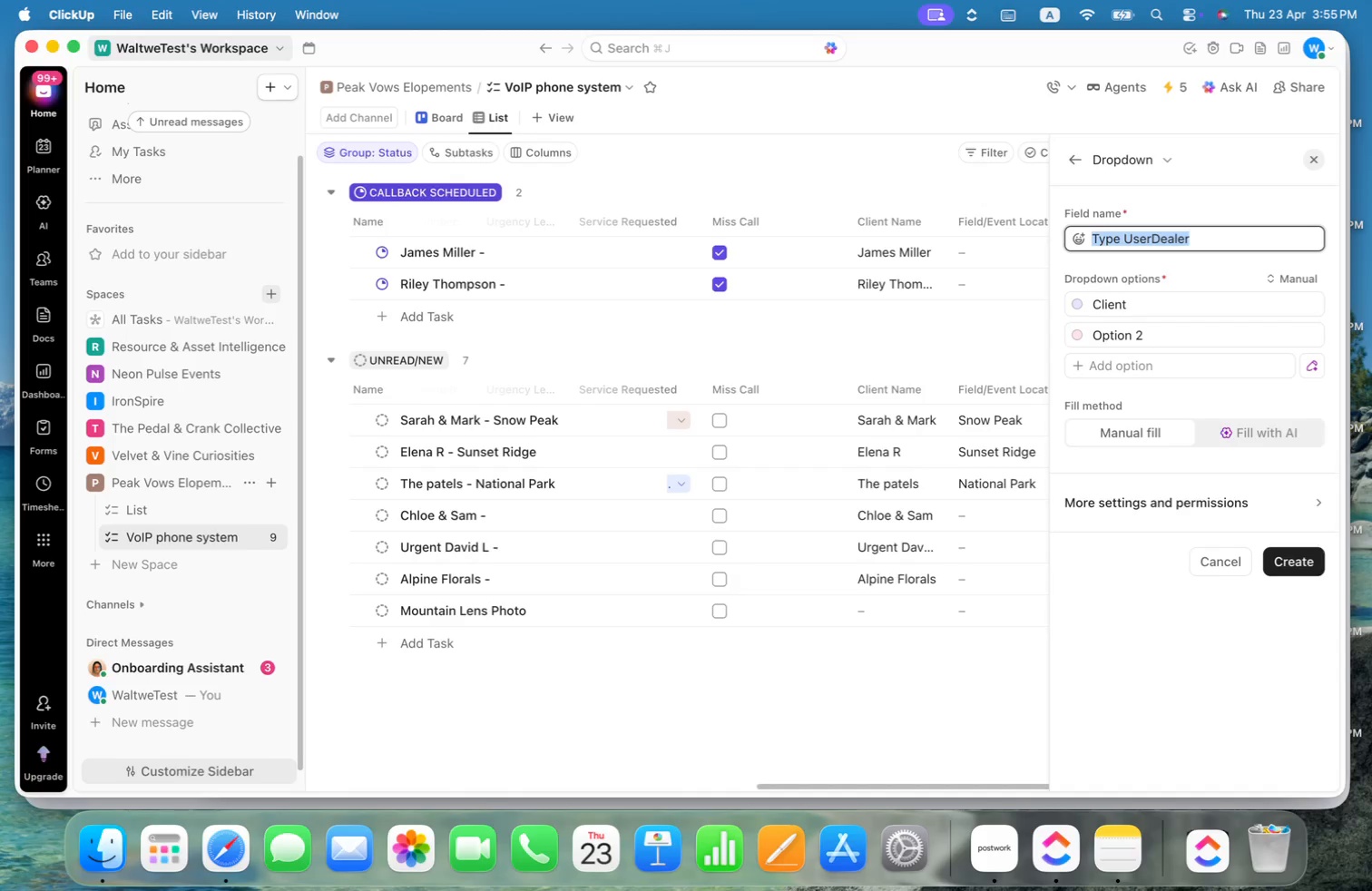 
key(Alt+ArrowRight)
 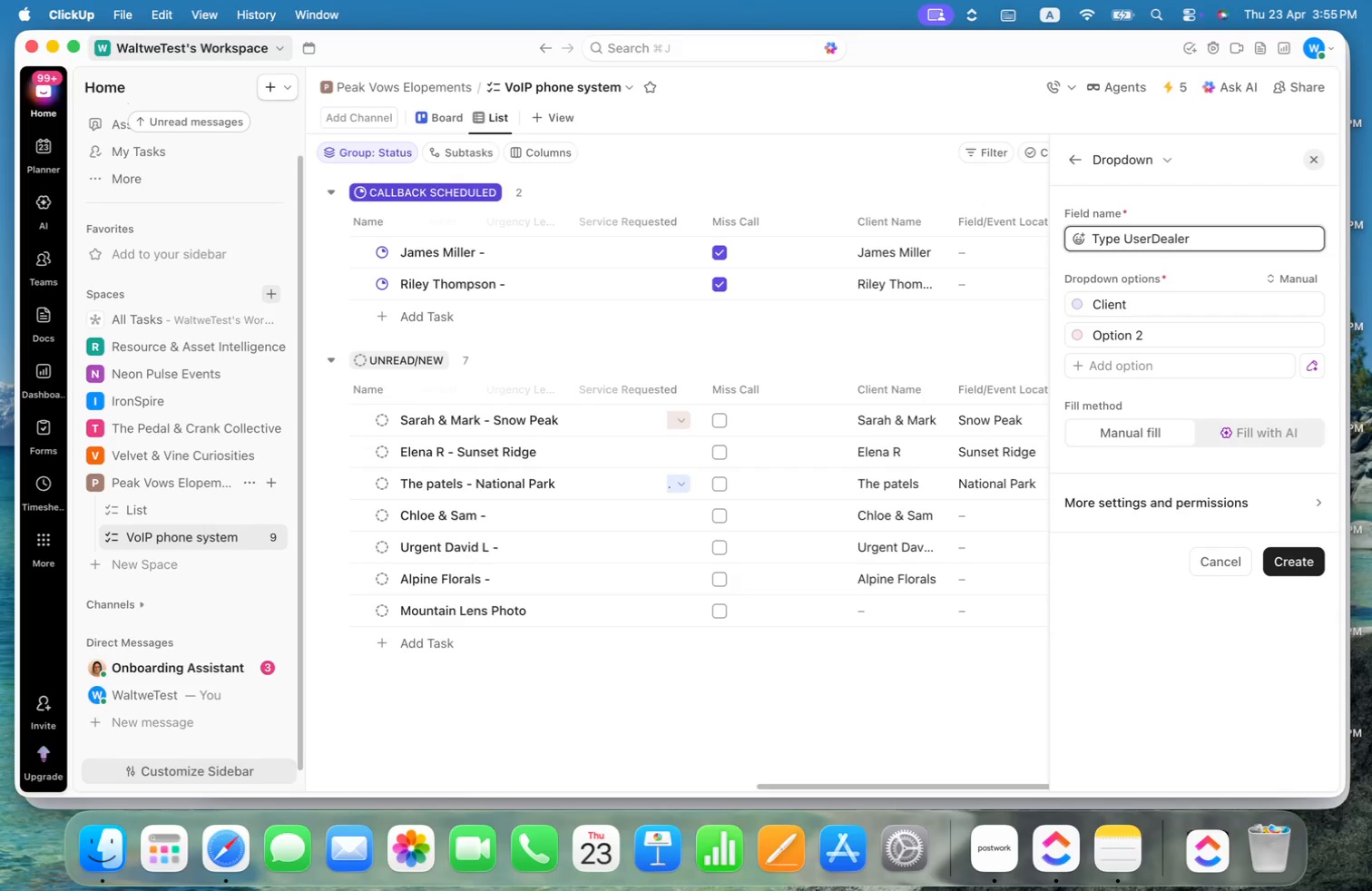 
key(Alt+ArrowRight)
 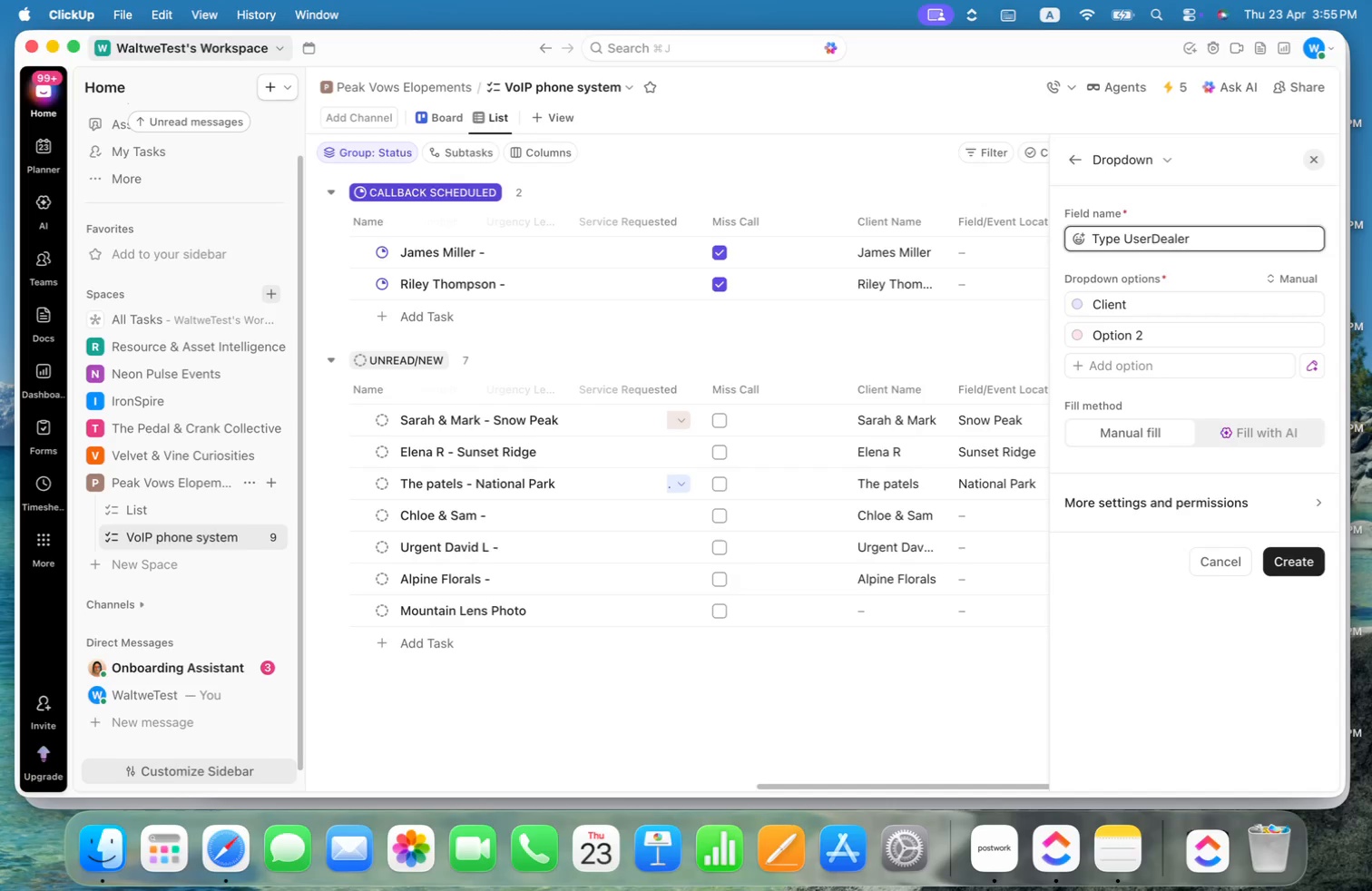 
key(Shift+ArrowLeft)
 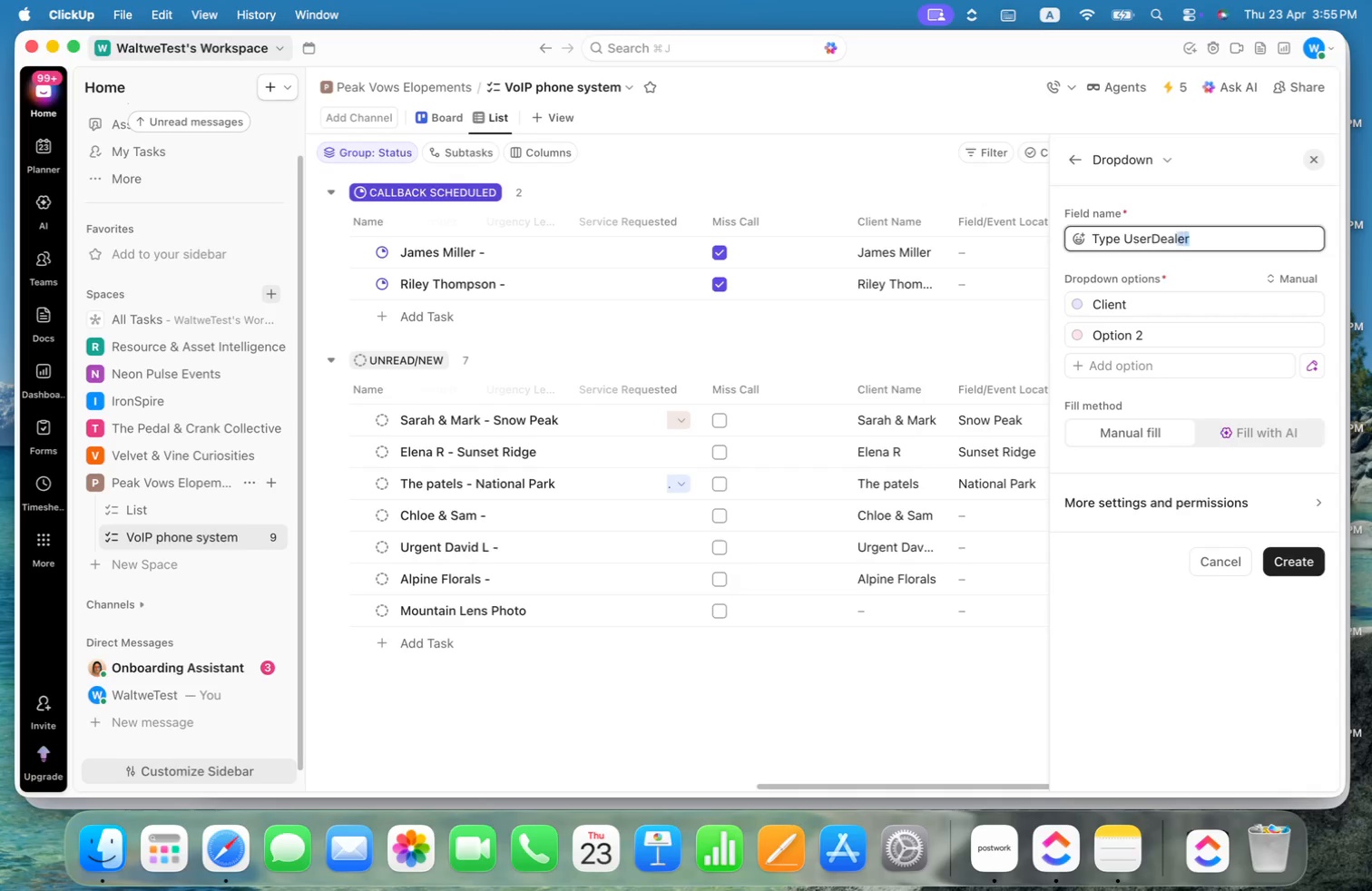 
key(Shift+ArrowLeft)
 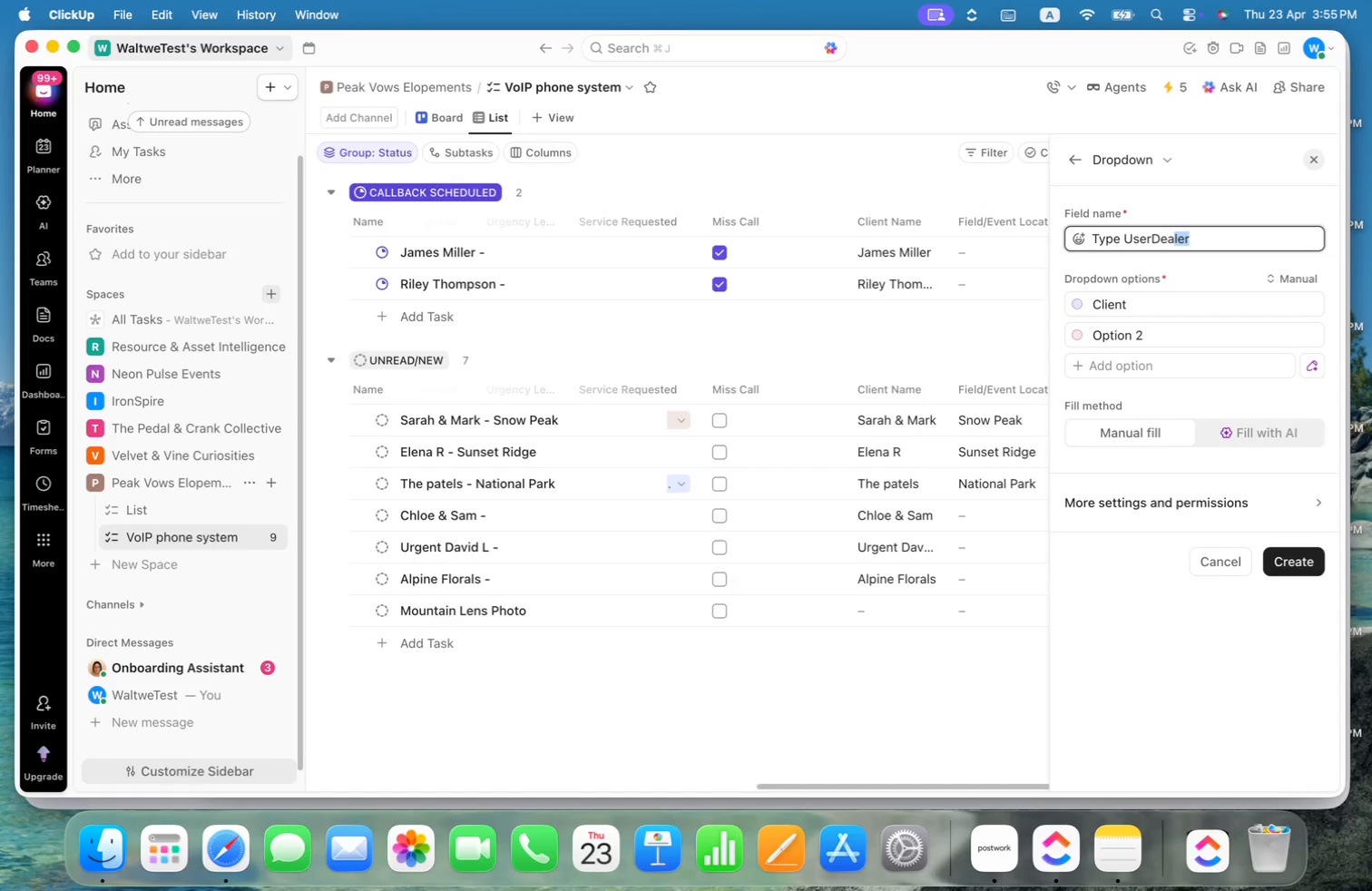 
key(Shift+ArrowLeft)
 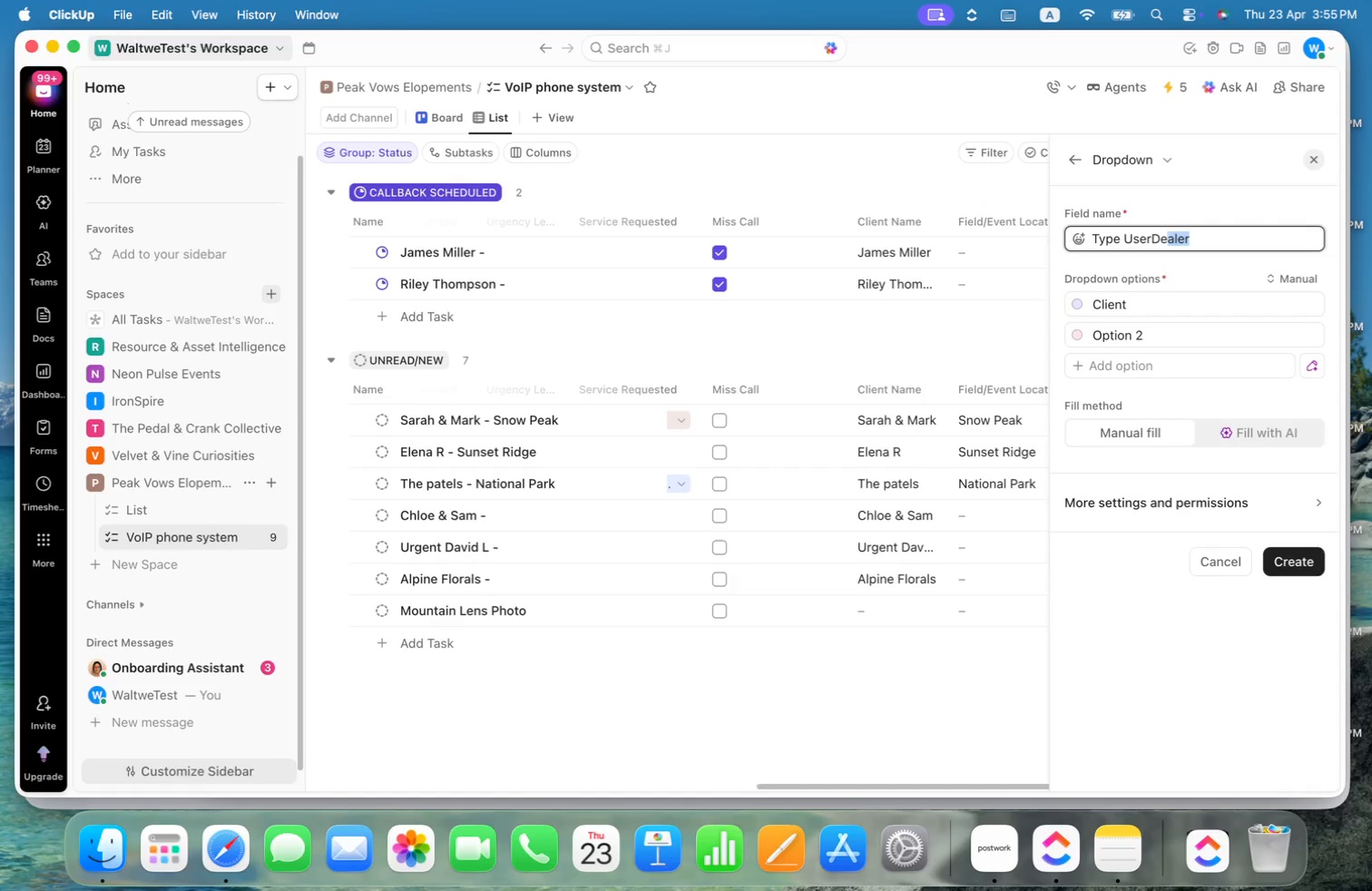 
key(Shift+ArrowLeft)
 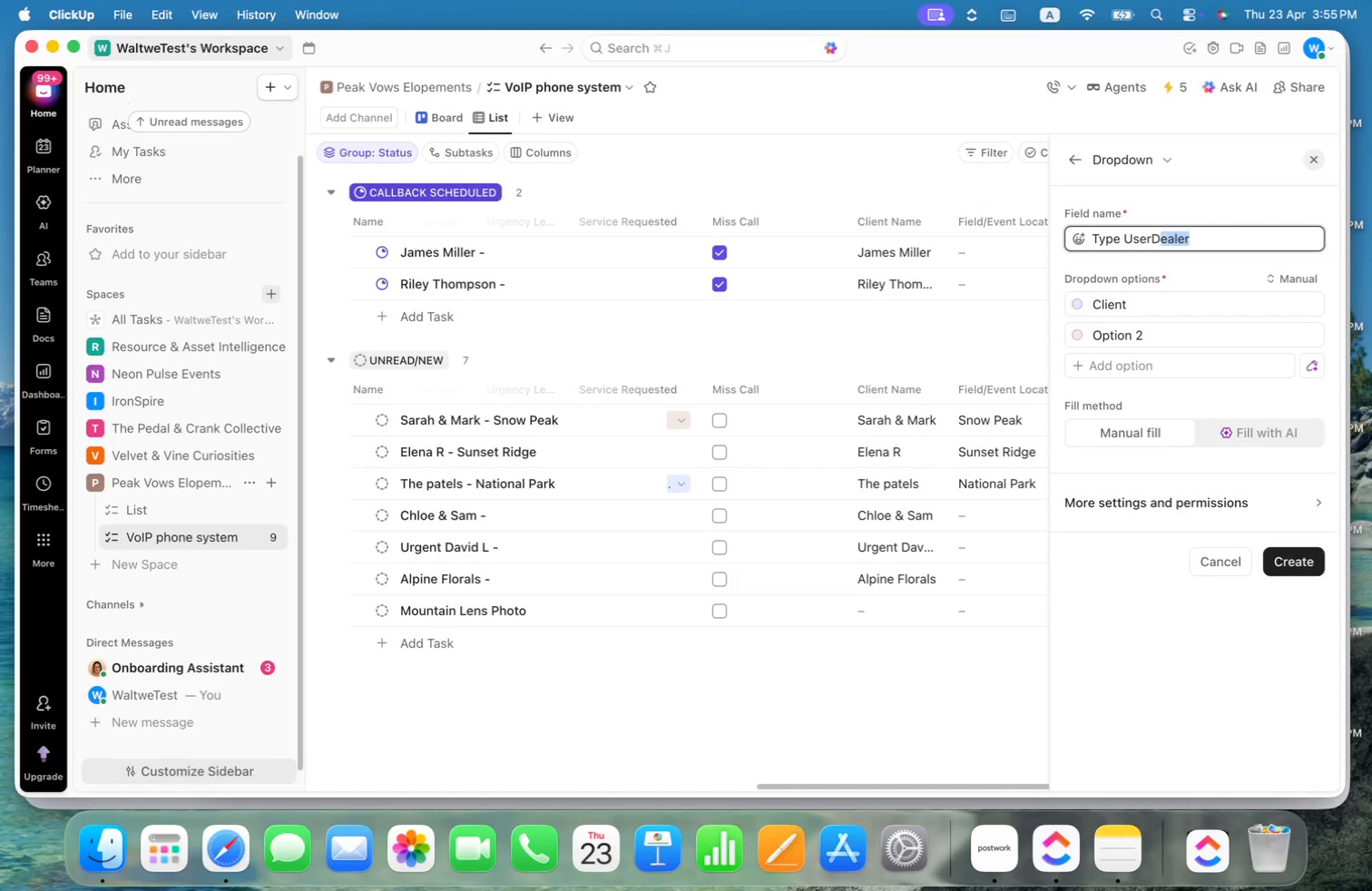 
key(Shift+ArrowLeft)
 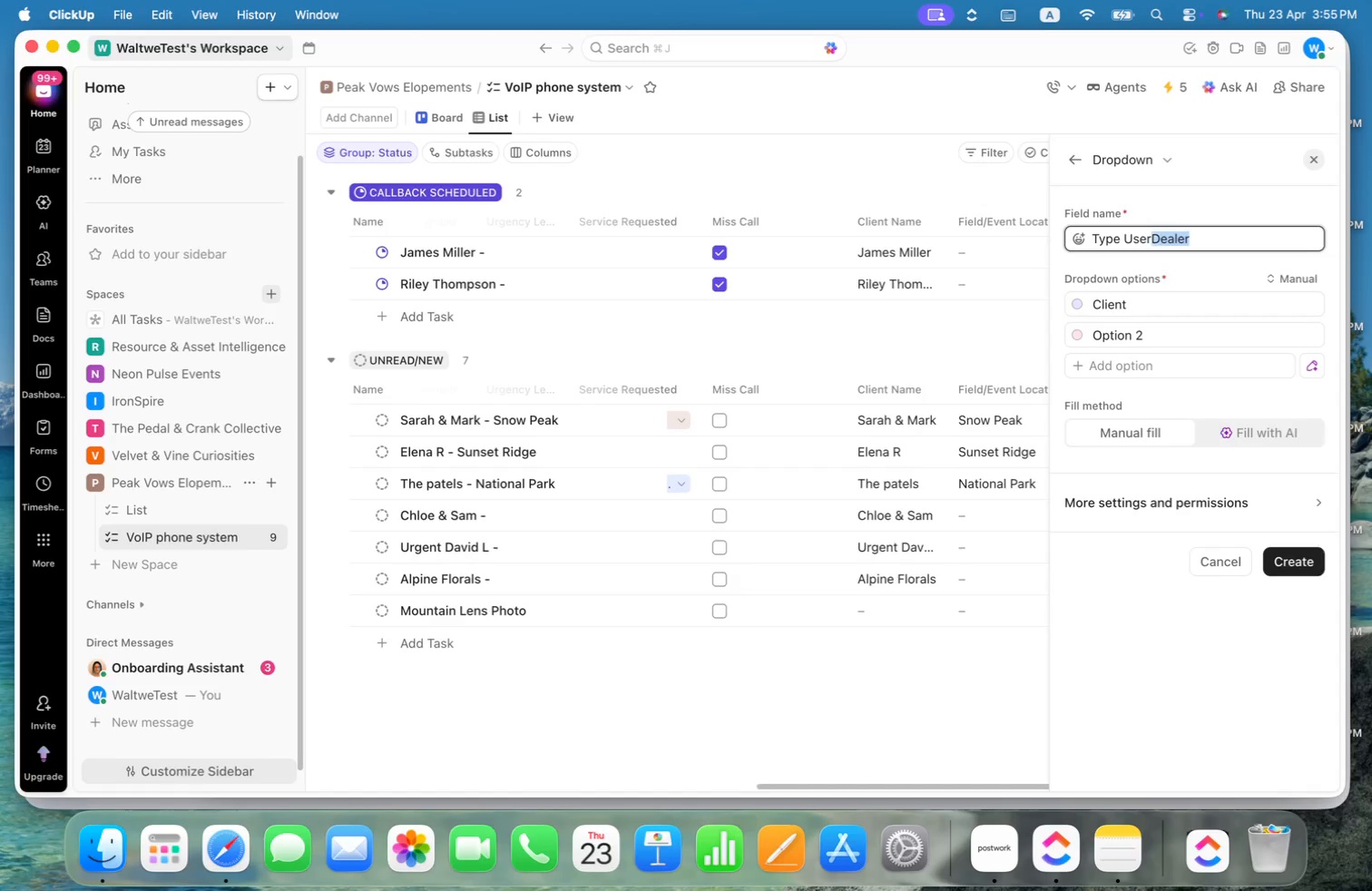 
key(Shift+ArrowLeft)